 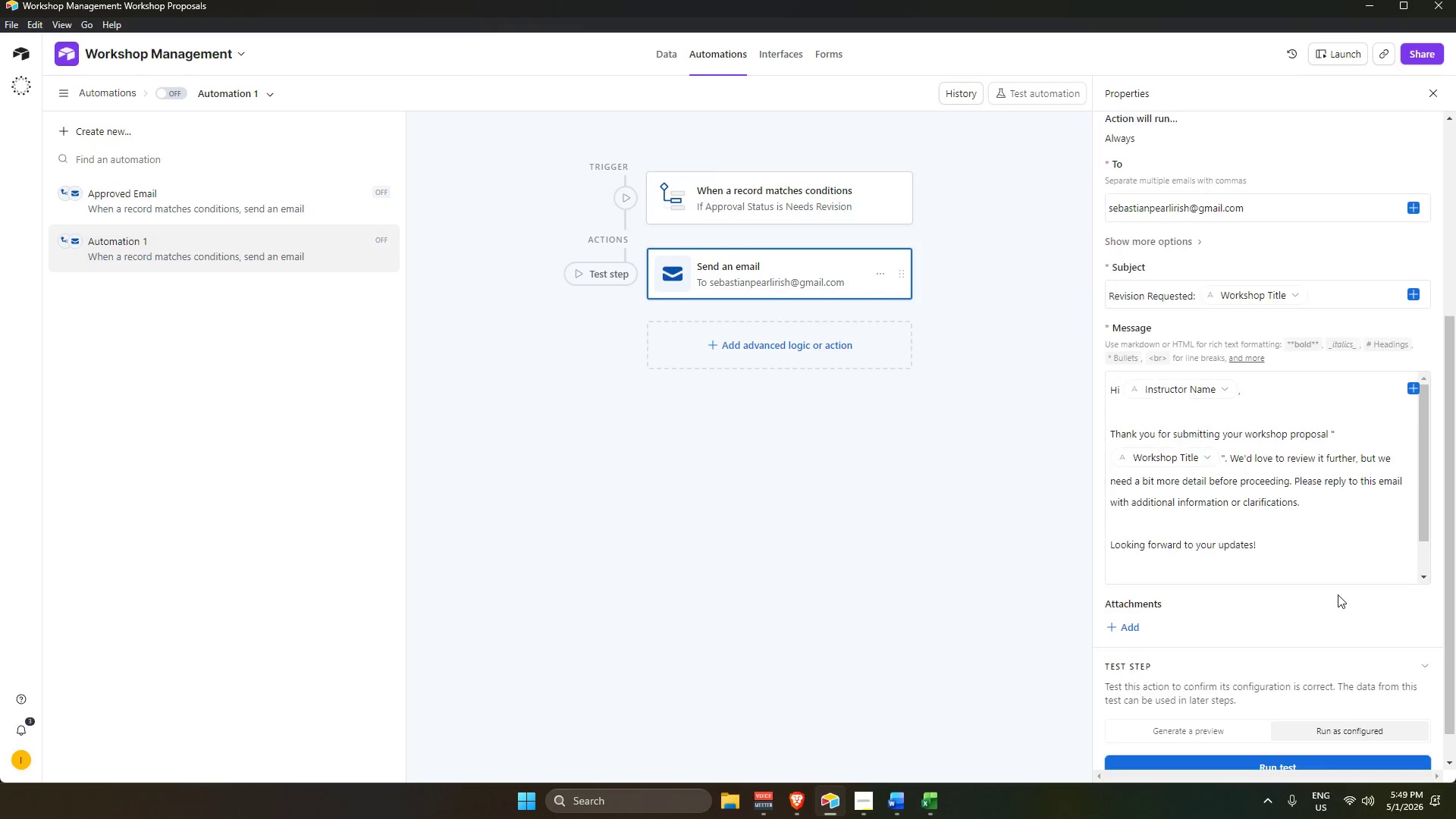 
scroll: coordinate [1329, 595], scroll_direction: up, amount: 10.0
 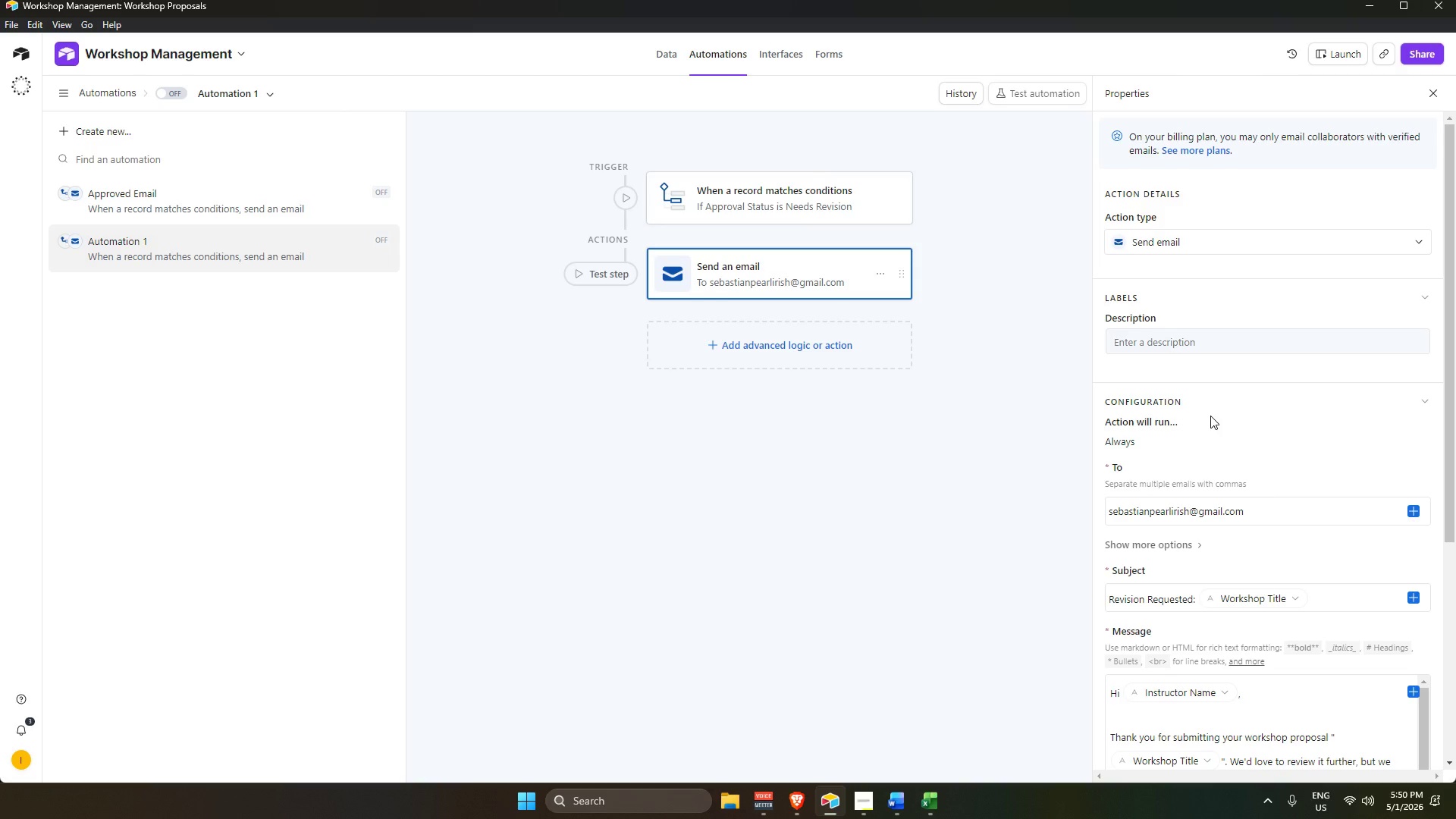 
wait(42.49)
 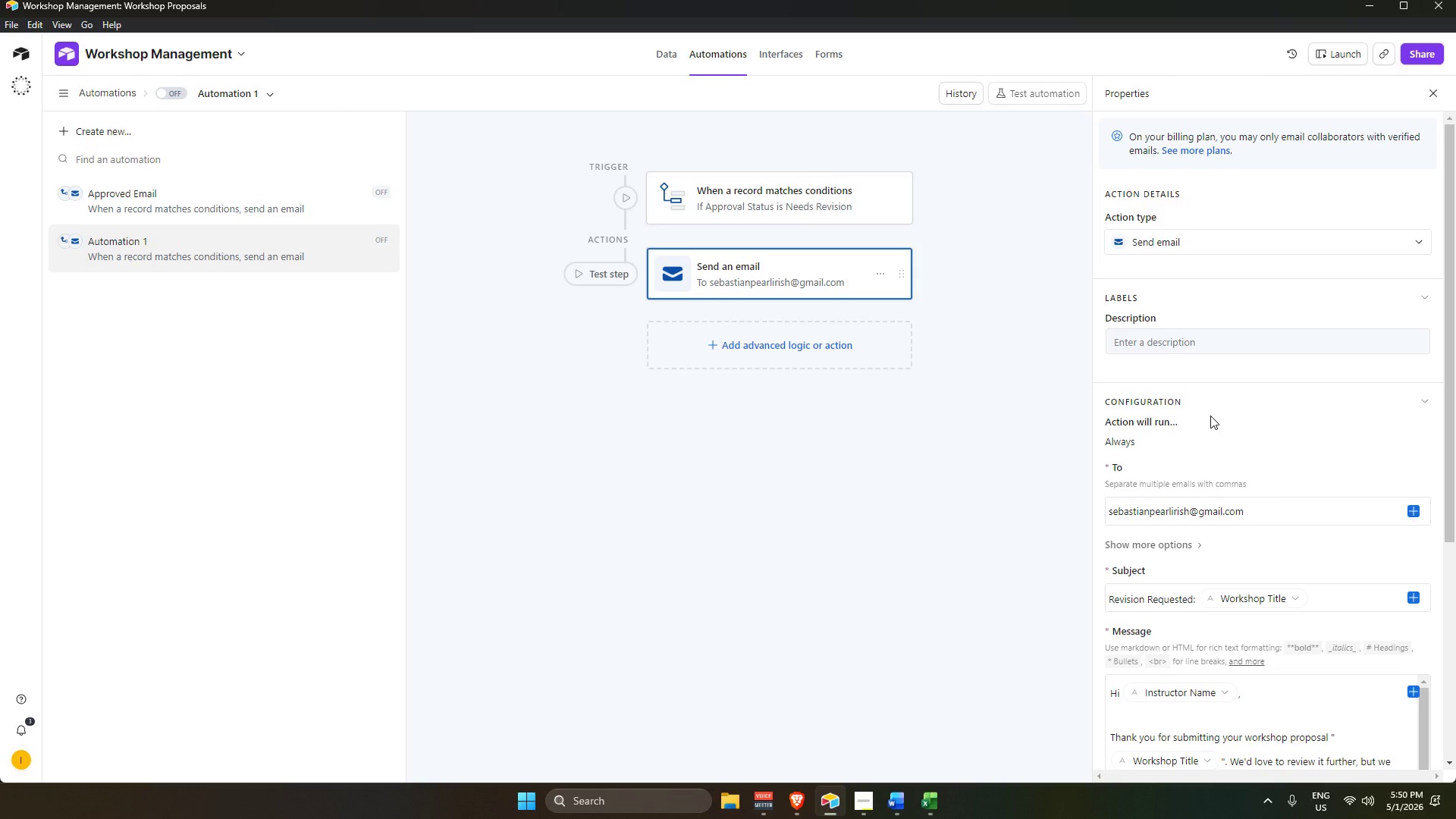 
scroll: coordinate [1293, 650], scroll_direction: down, amount: 8.0
 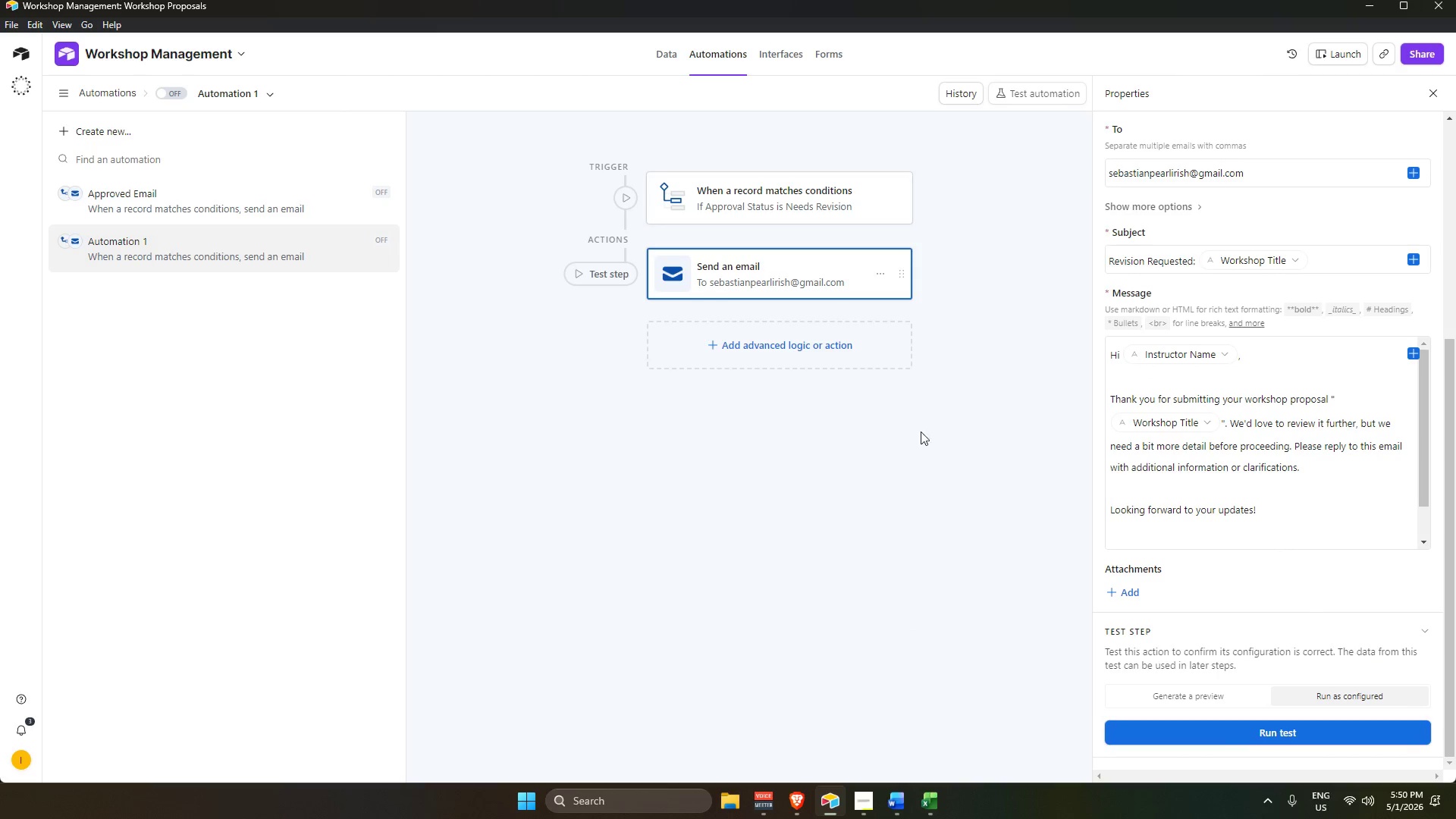 
left_click_drag(start_coordinate=[896, 519], to_coordinate=[900, 512])
 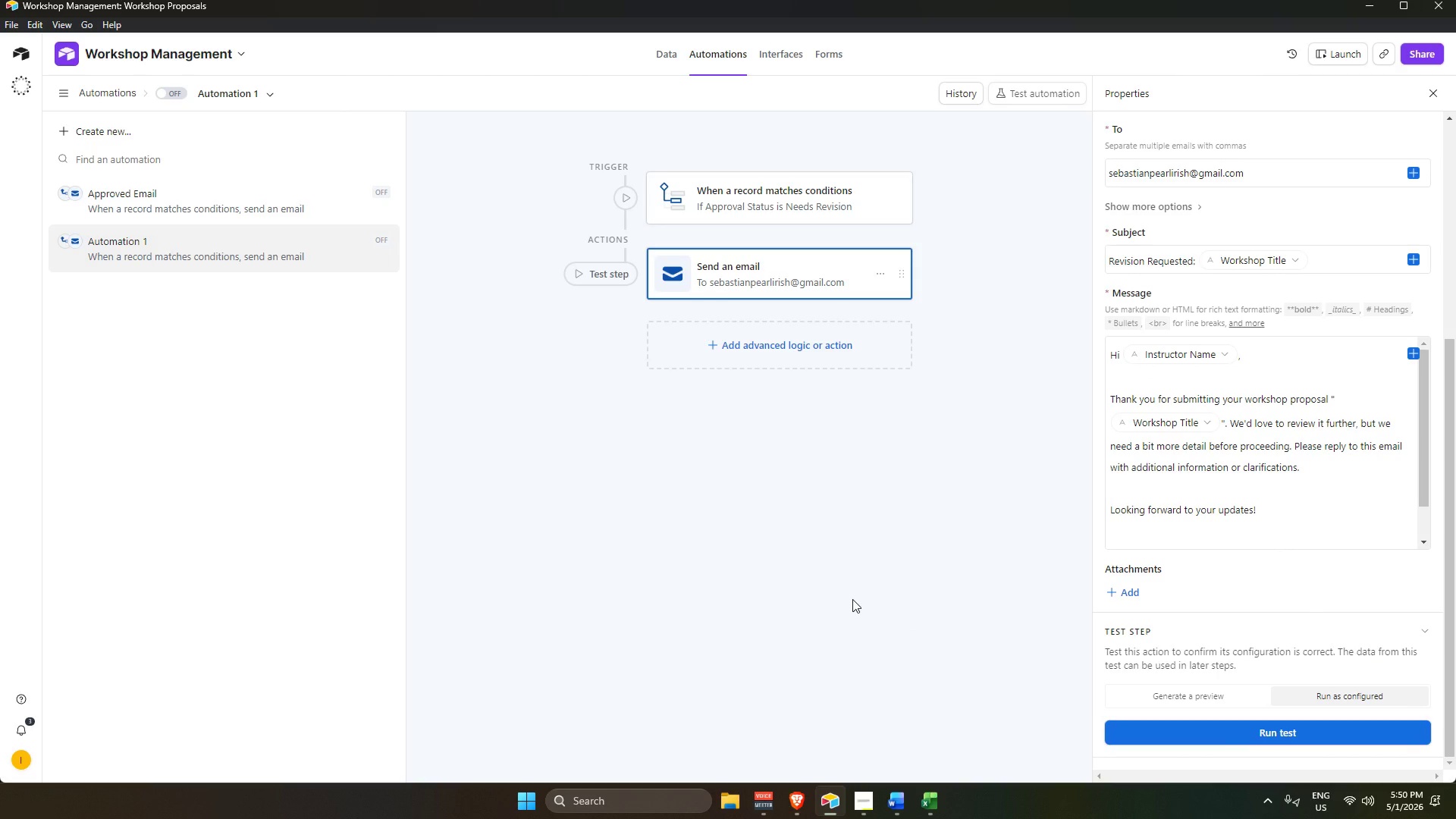 
wait(11.67)
 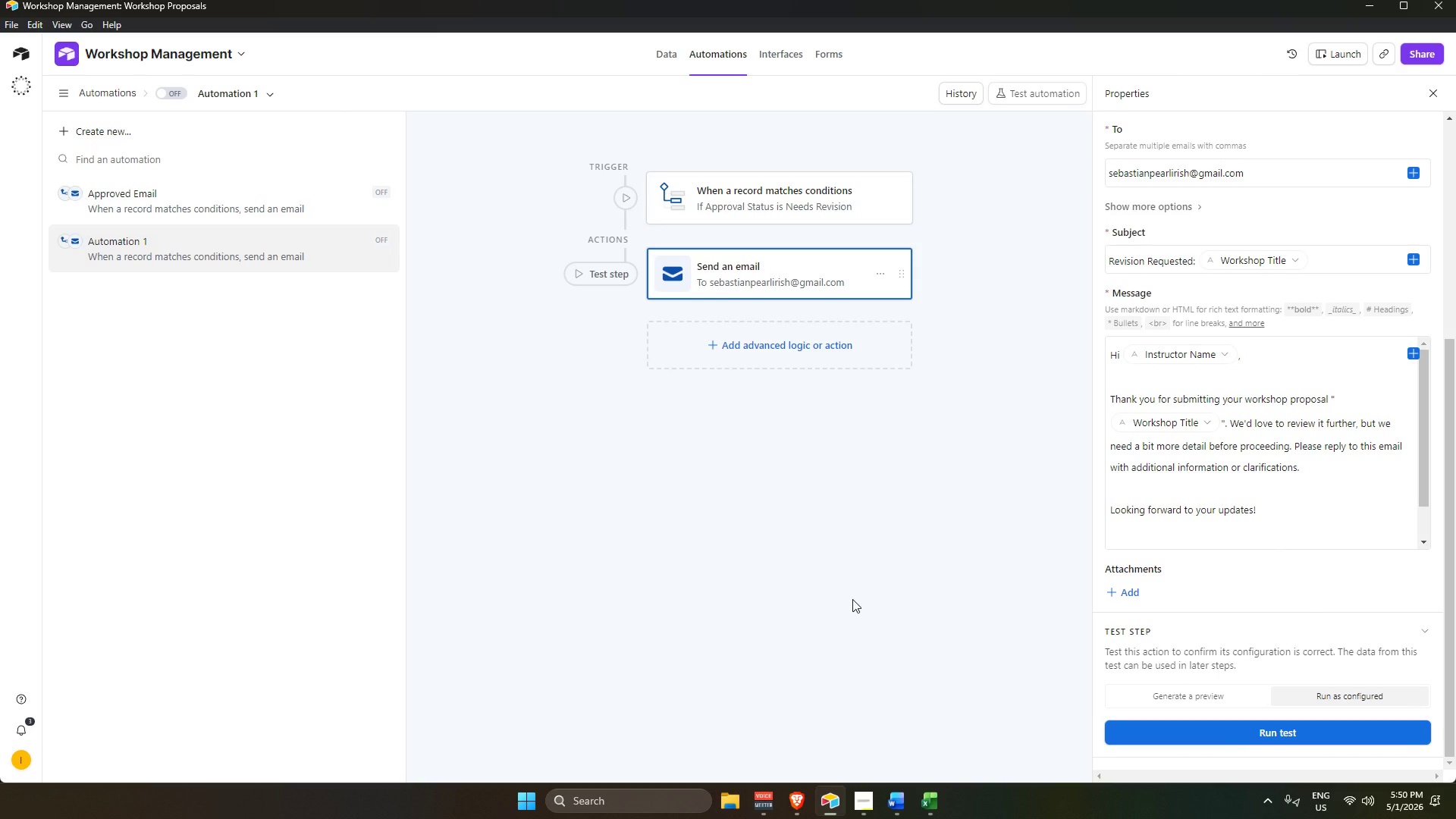 
left_click([174, 402])
 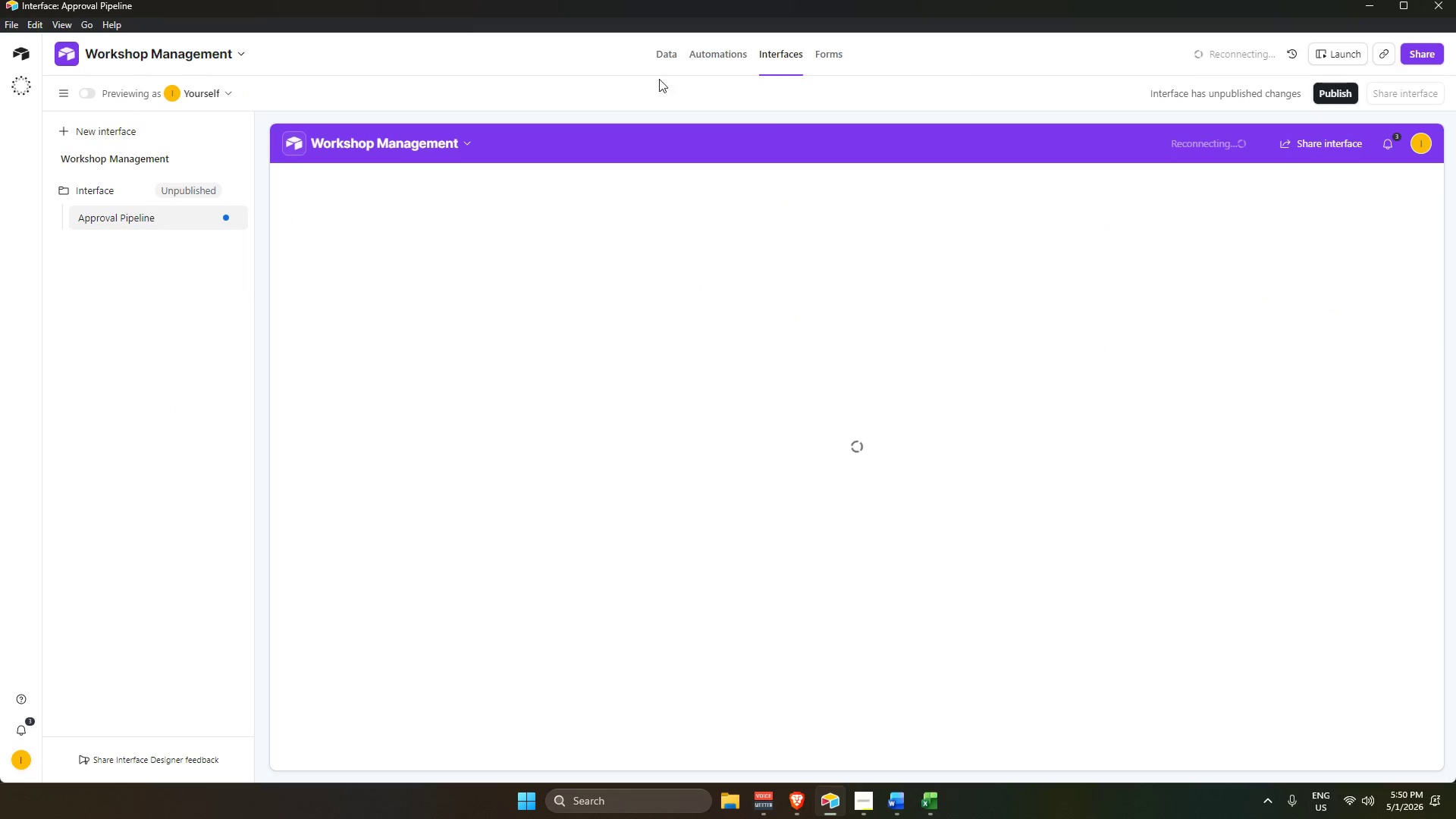 
left_click([664, 57])
 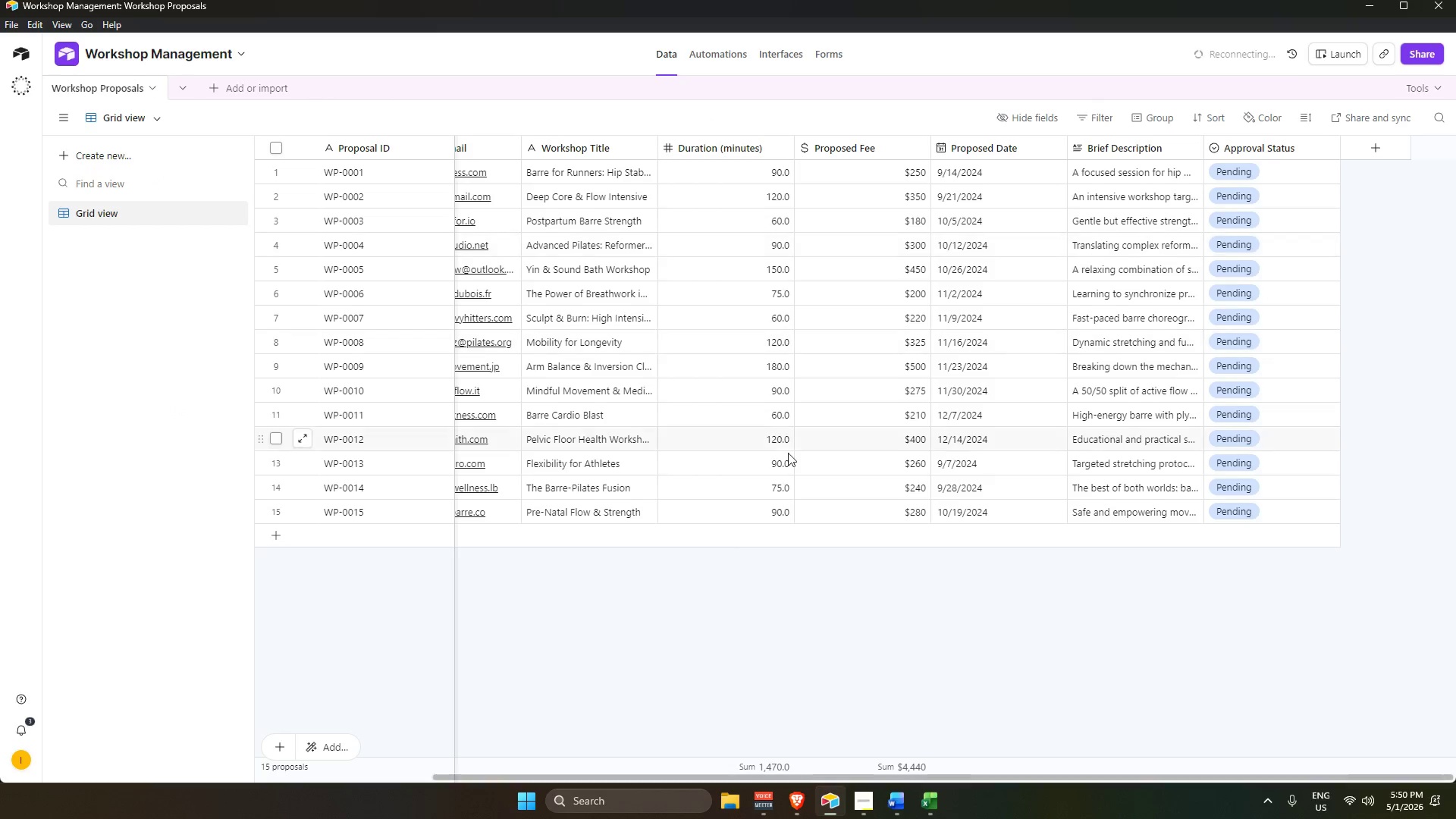 
left_click([941, 686])
 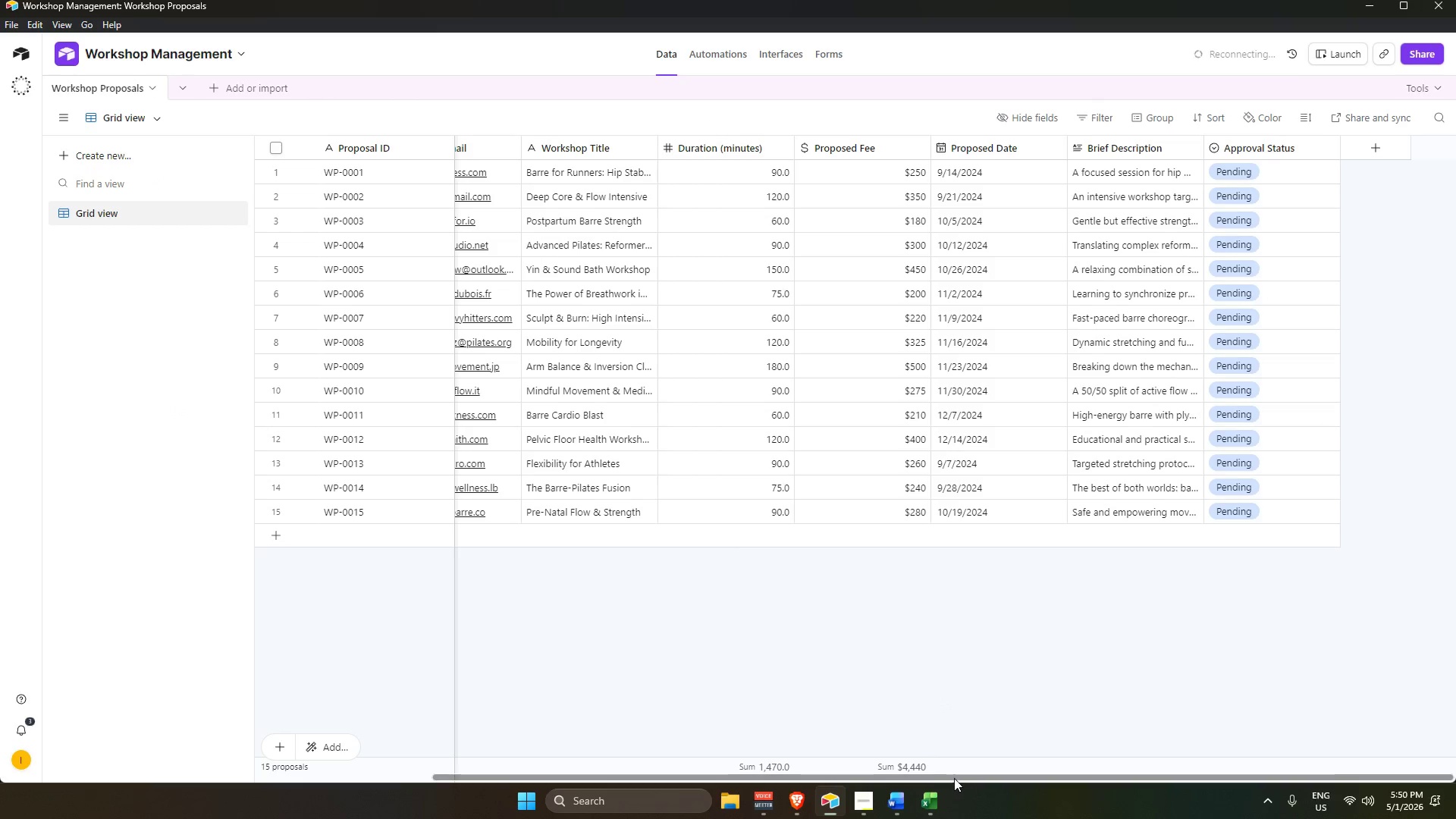 
left_click_drag(start_coordinate=[956, 778], to_coordinate=[730, 783])
 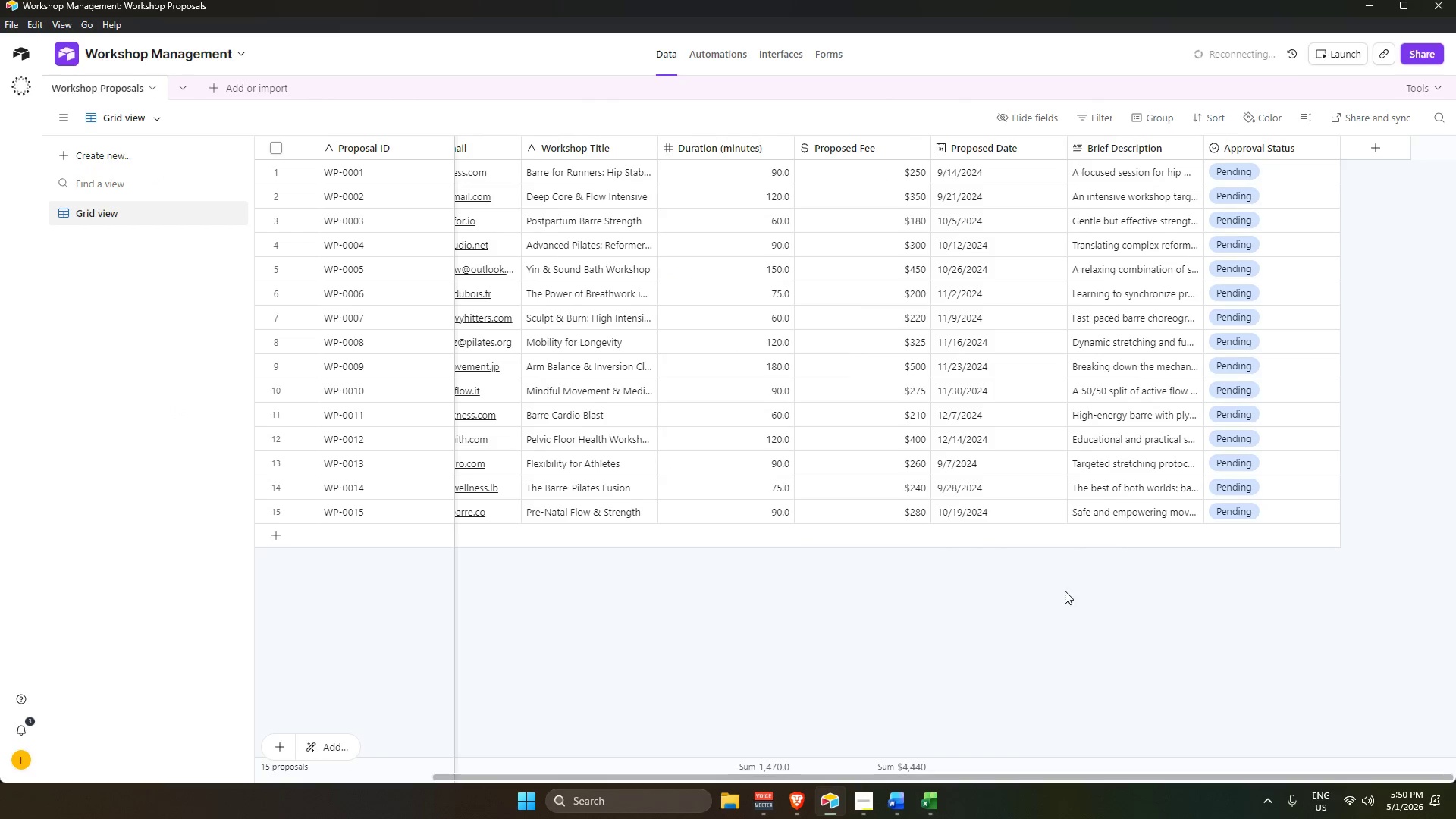 
left_click([1081, 592])
 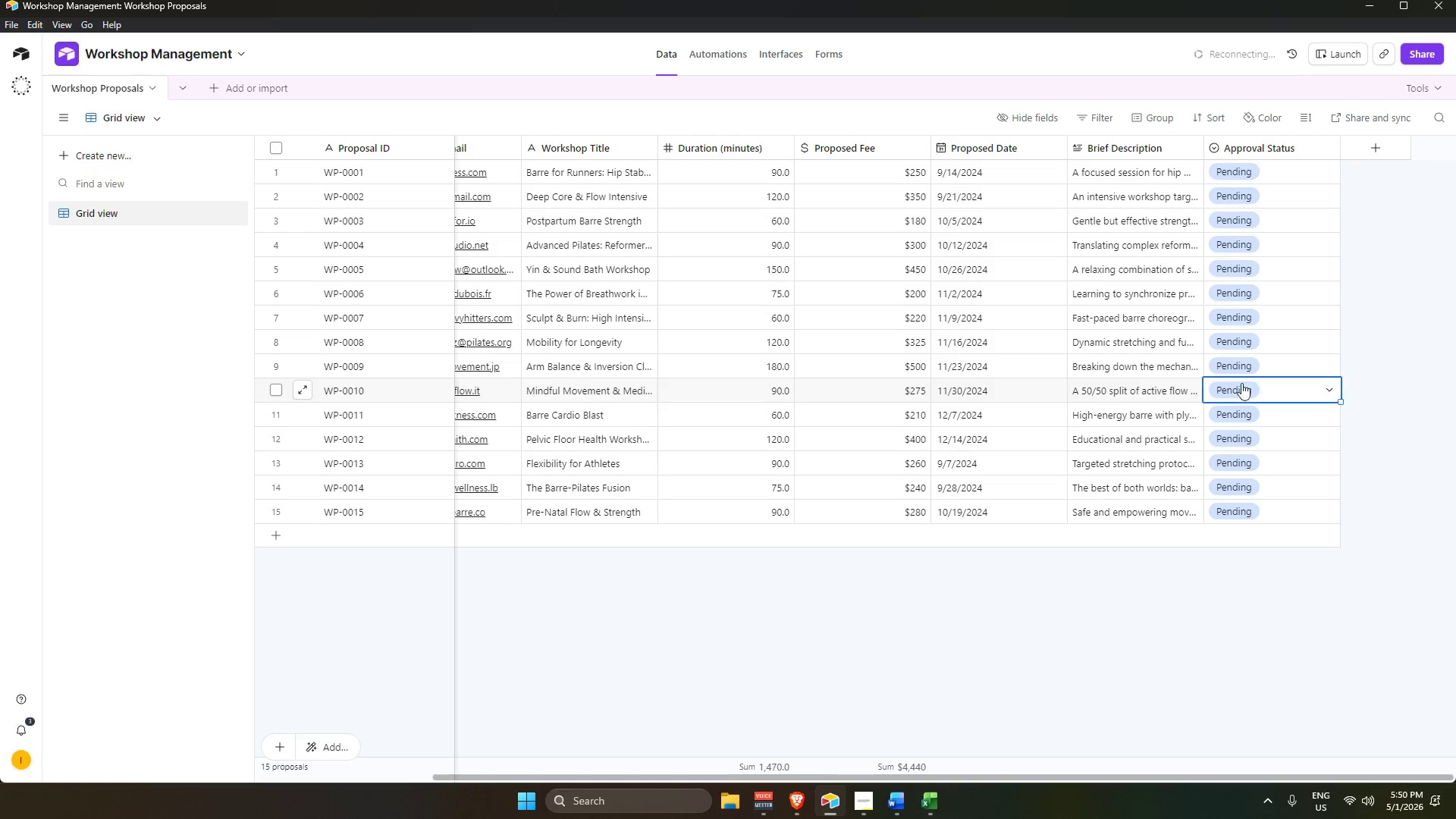 
double_click([1241, 394])
 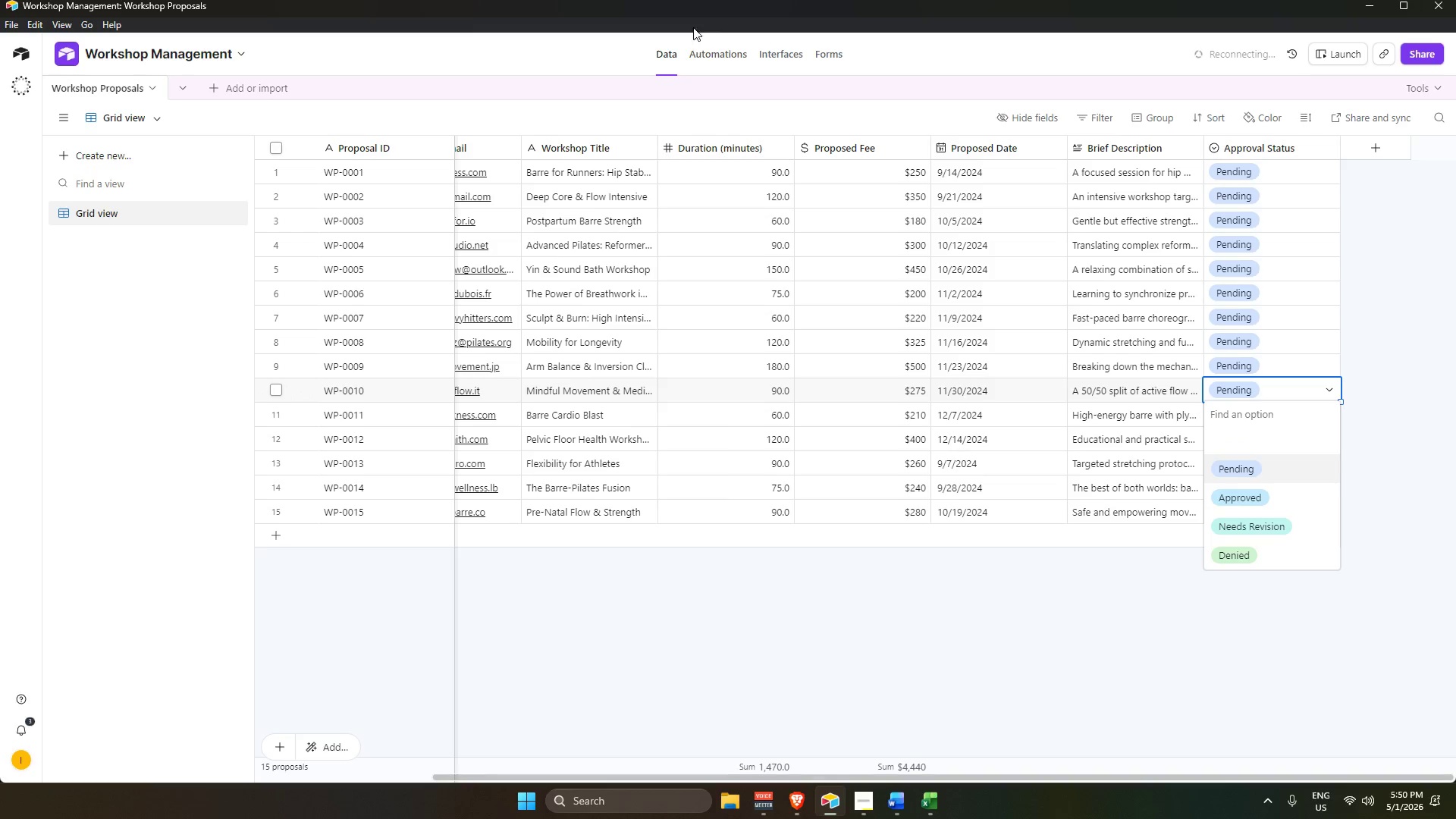 
left_click([709, 52])
 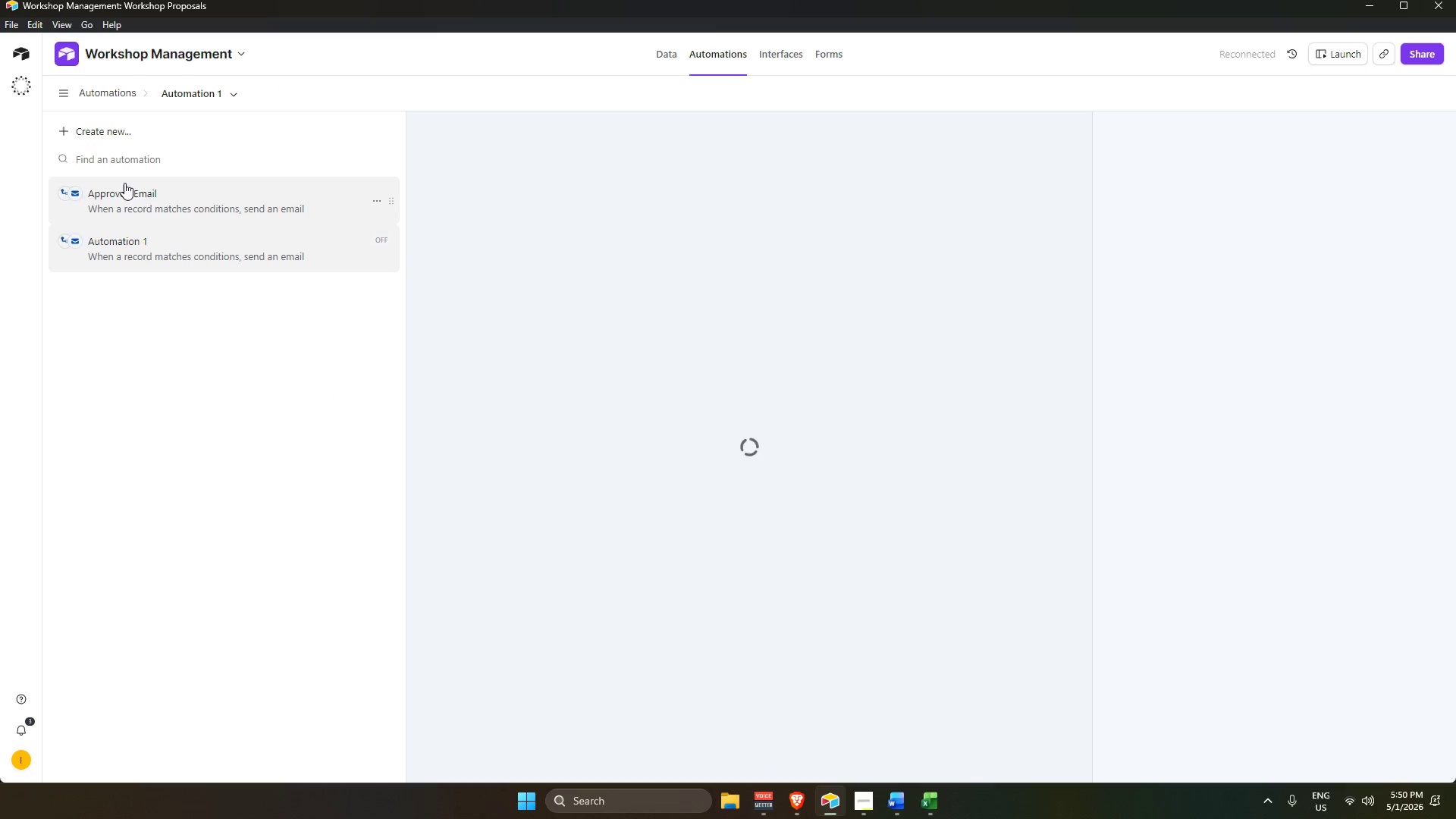 
left_click([230, 196])
 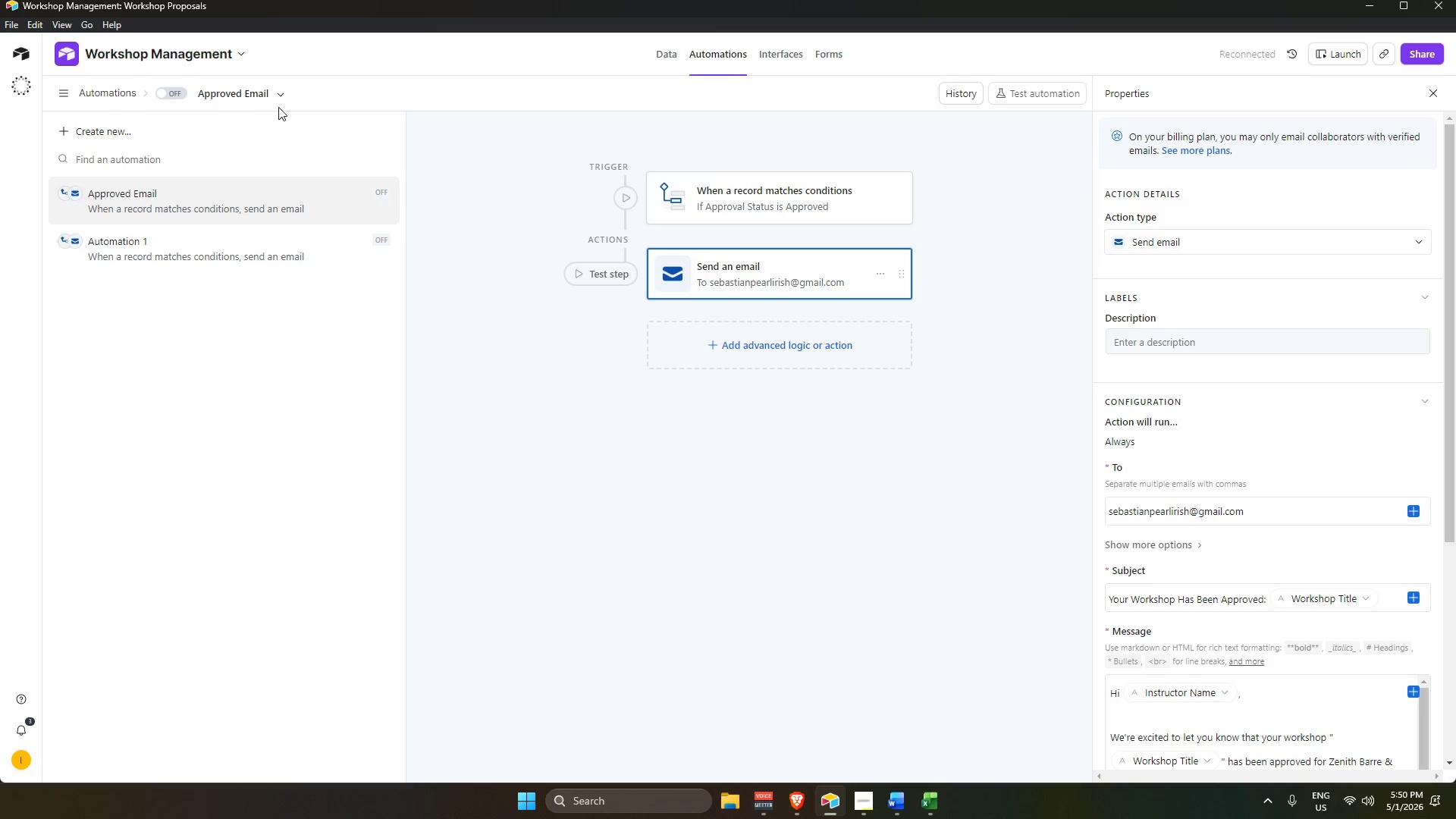 
left_click([173, 96])
 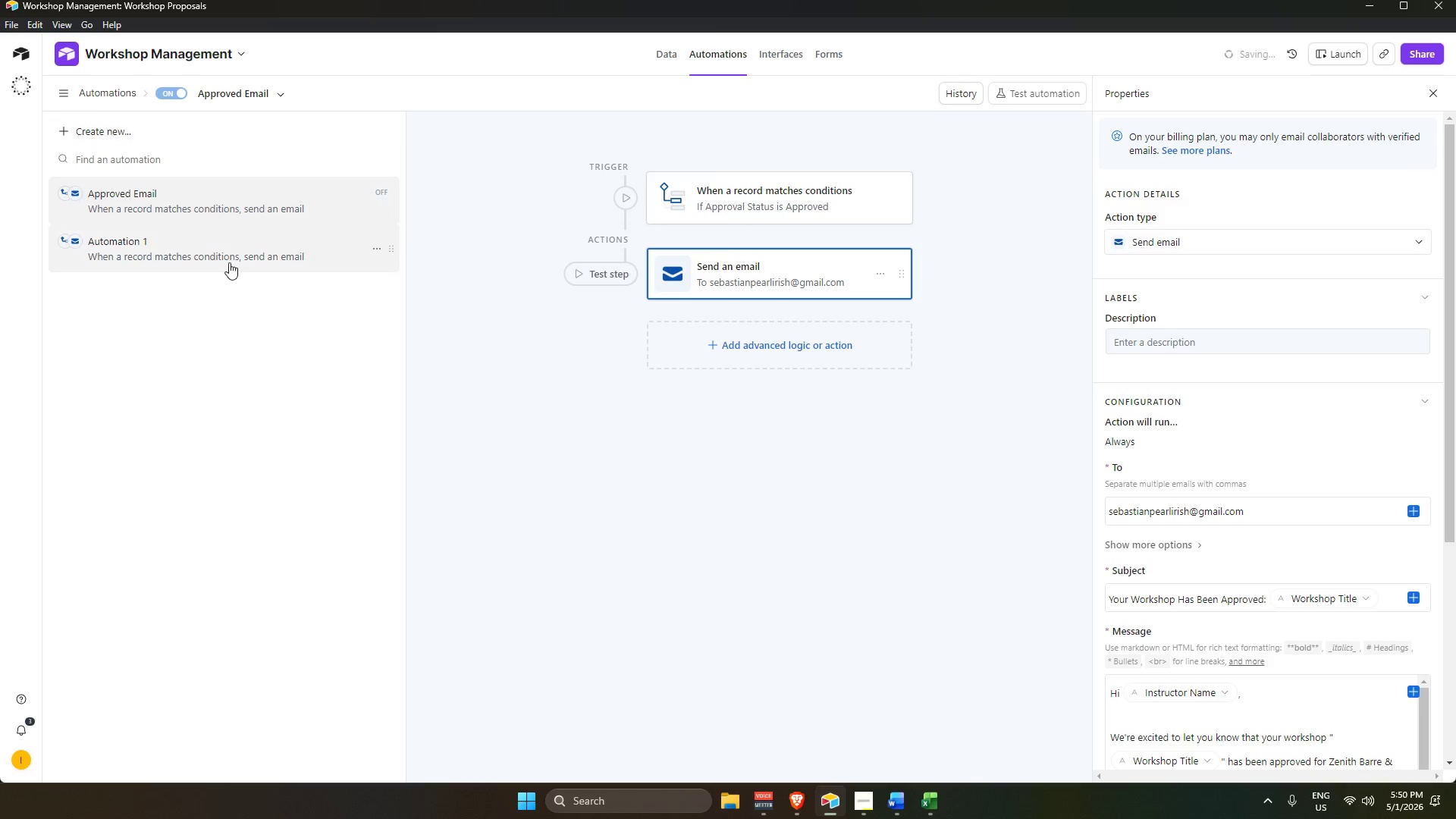 
left_click([227, 266])
 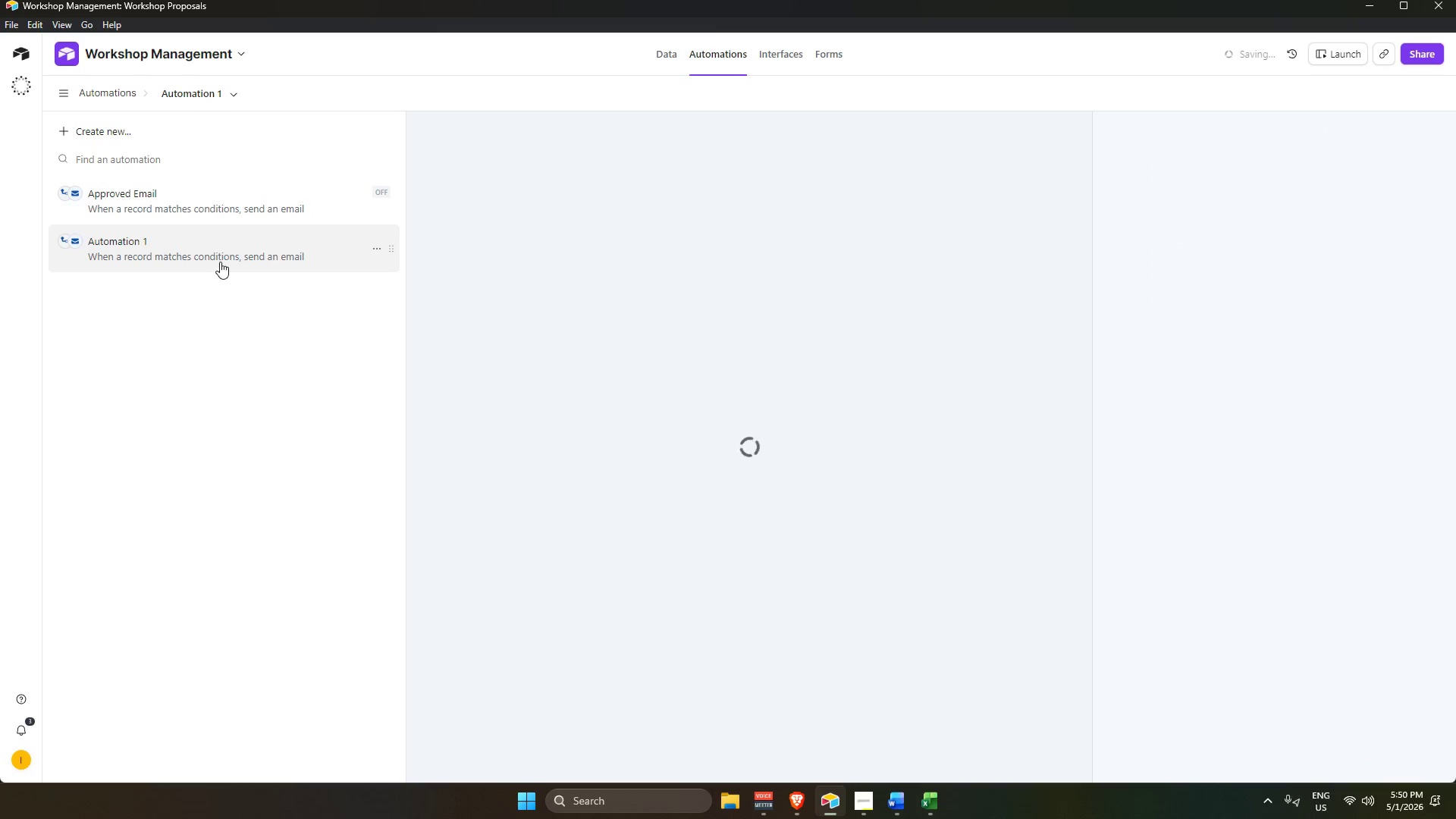 
left_click([220, 262])
 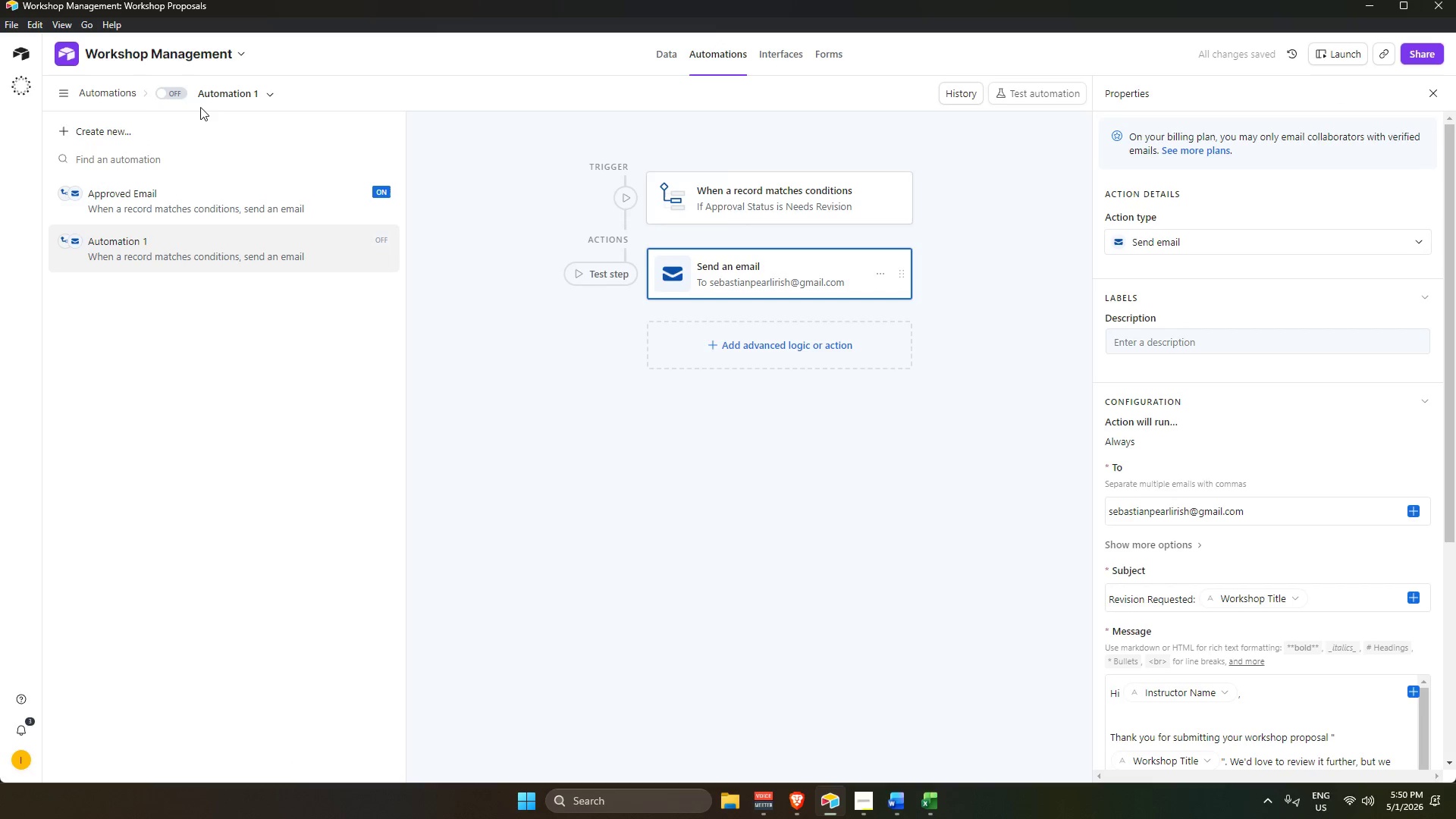 
left_click([177, 96])
 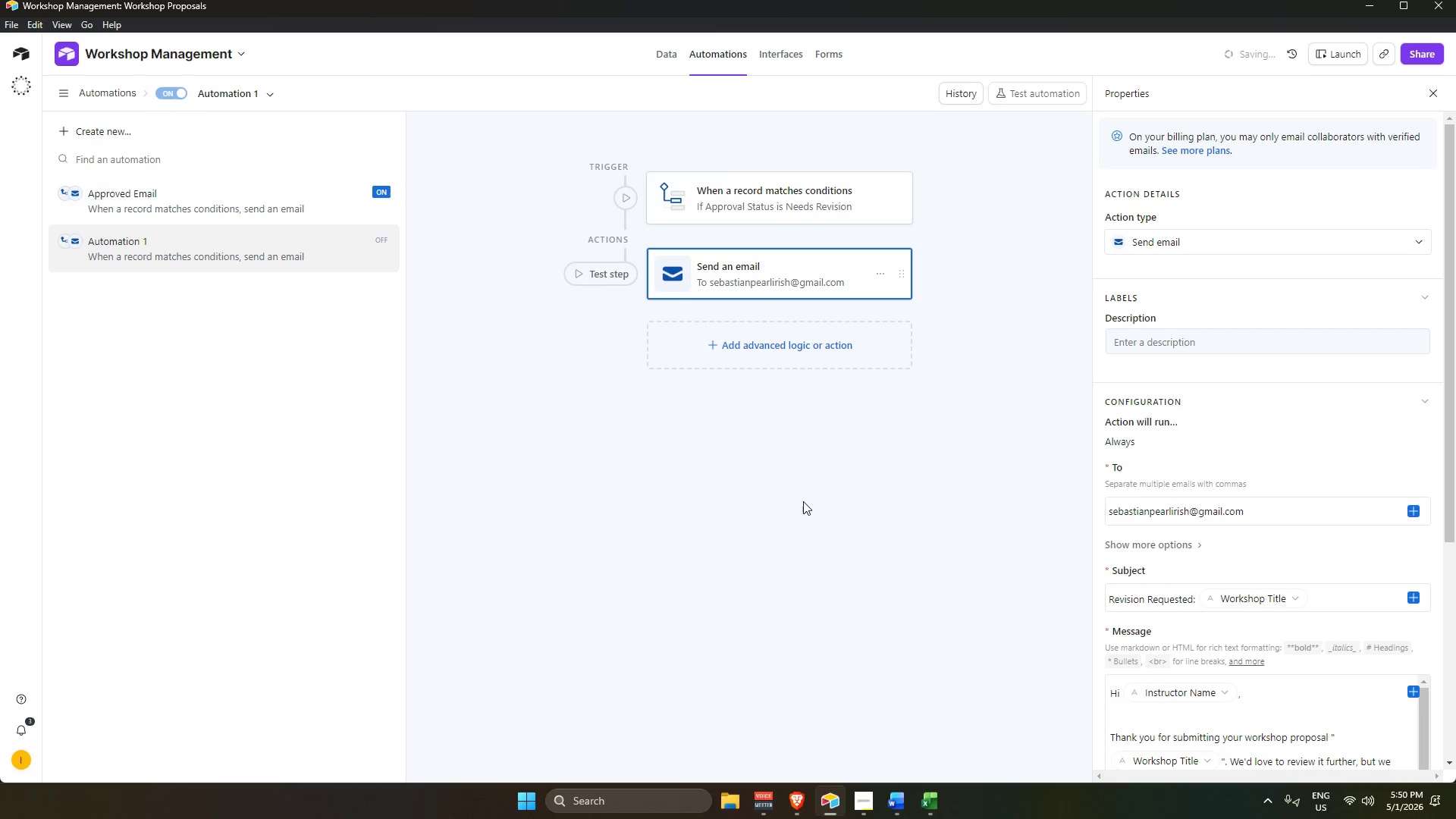 
left_click([803, 502])
 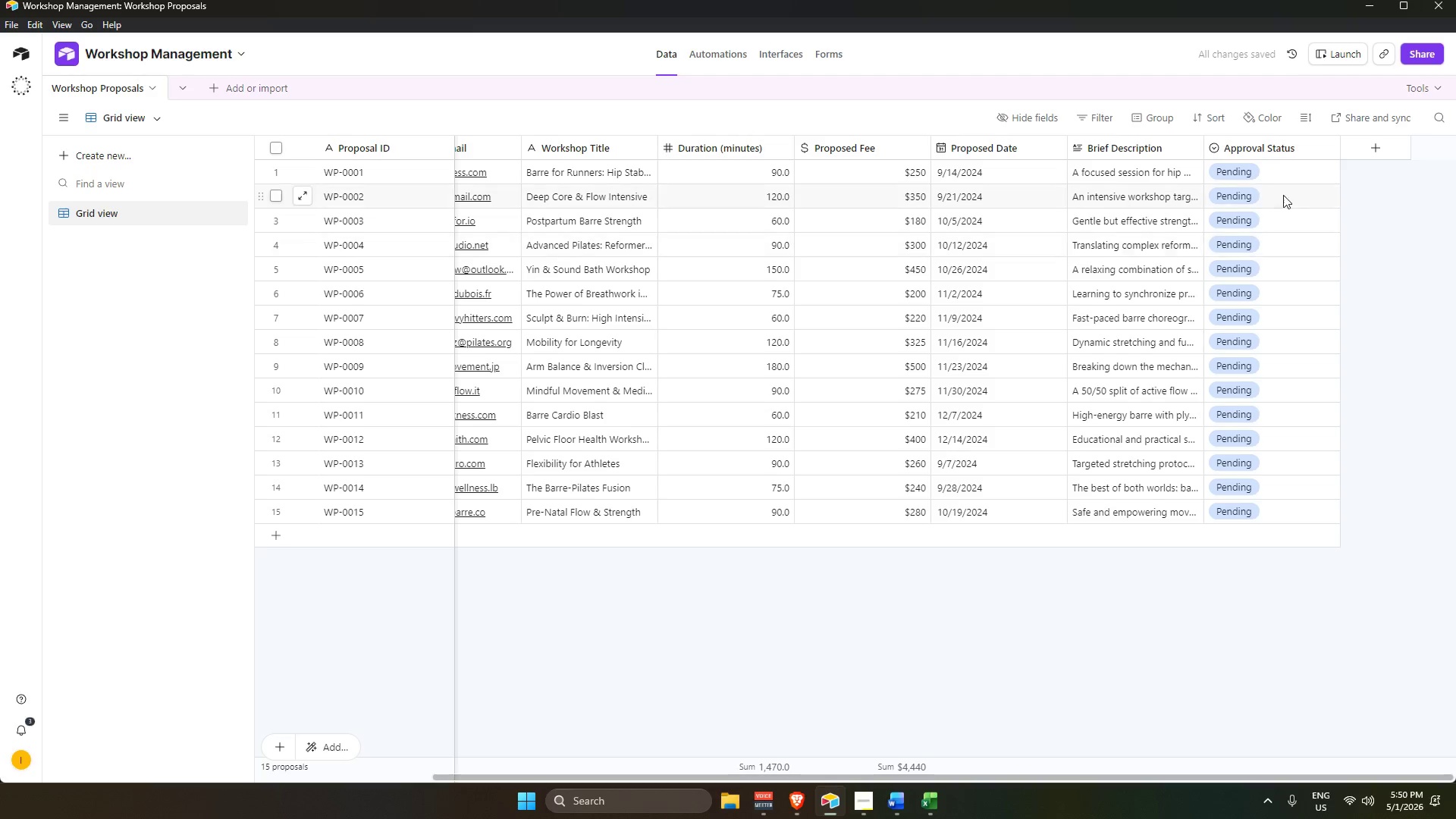 
double_click([1265, 173])
 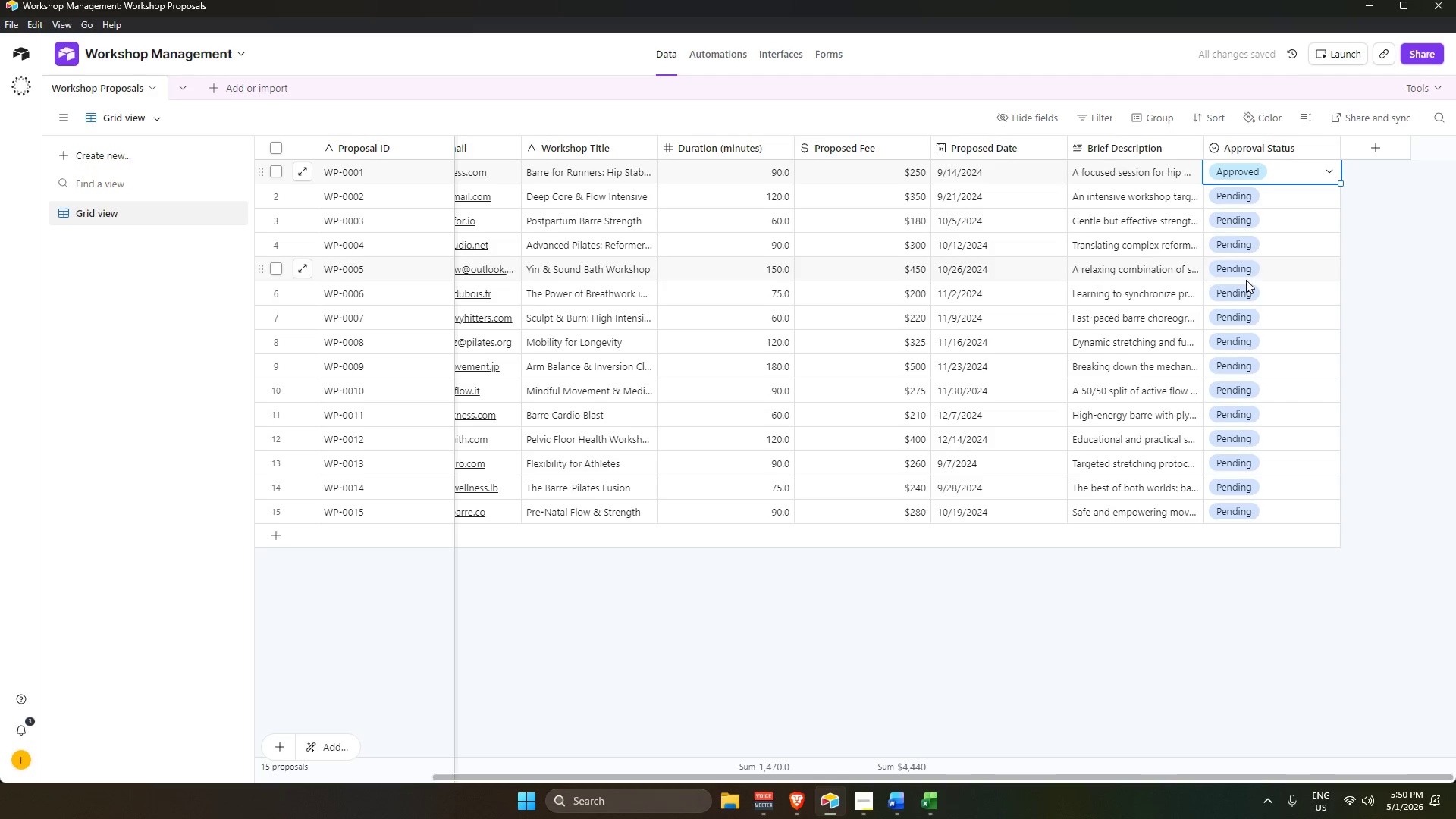 
double_click([1256, 293])
 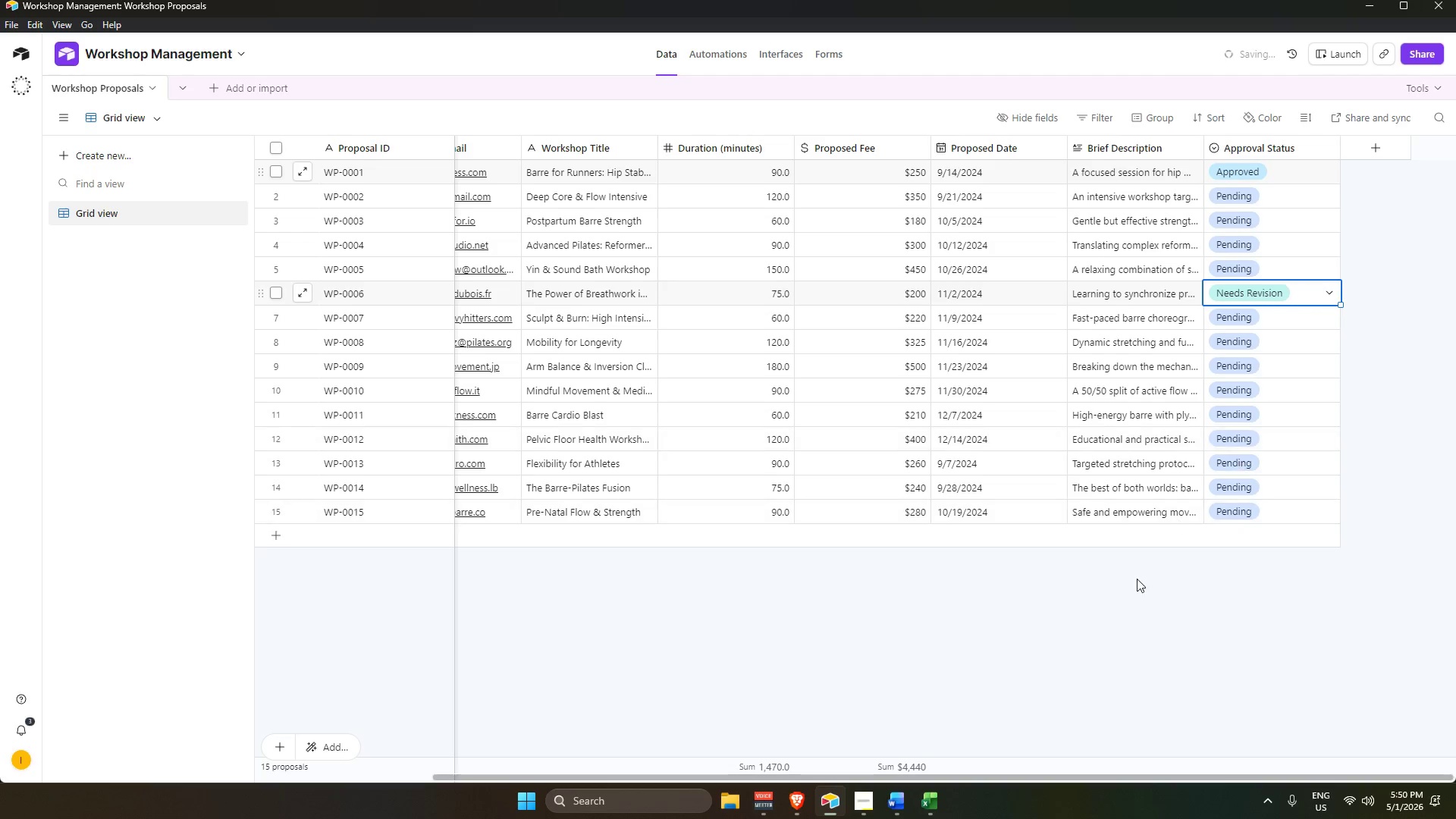 
left_click([1116, 632])
 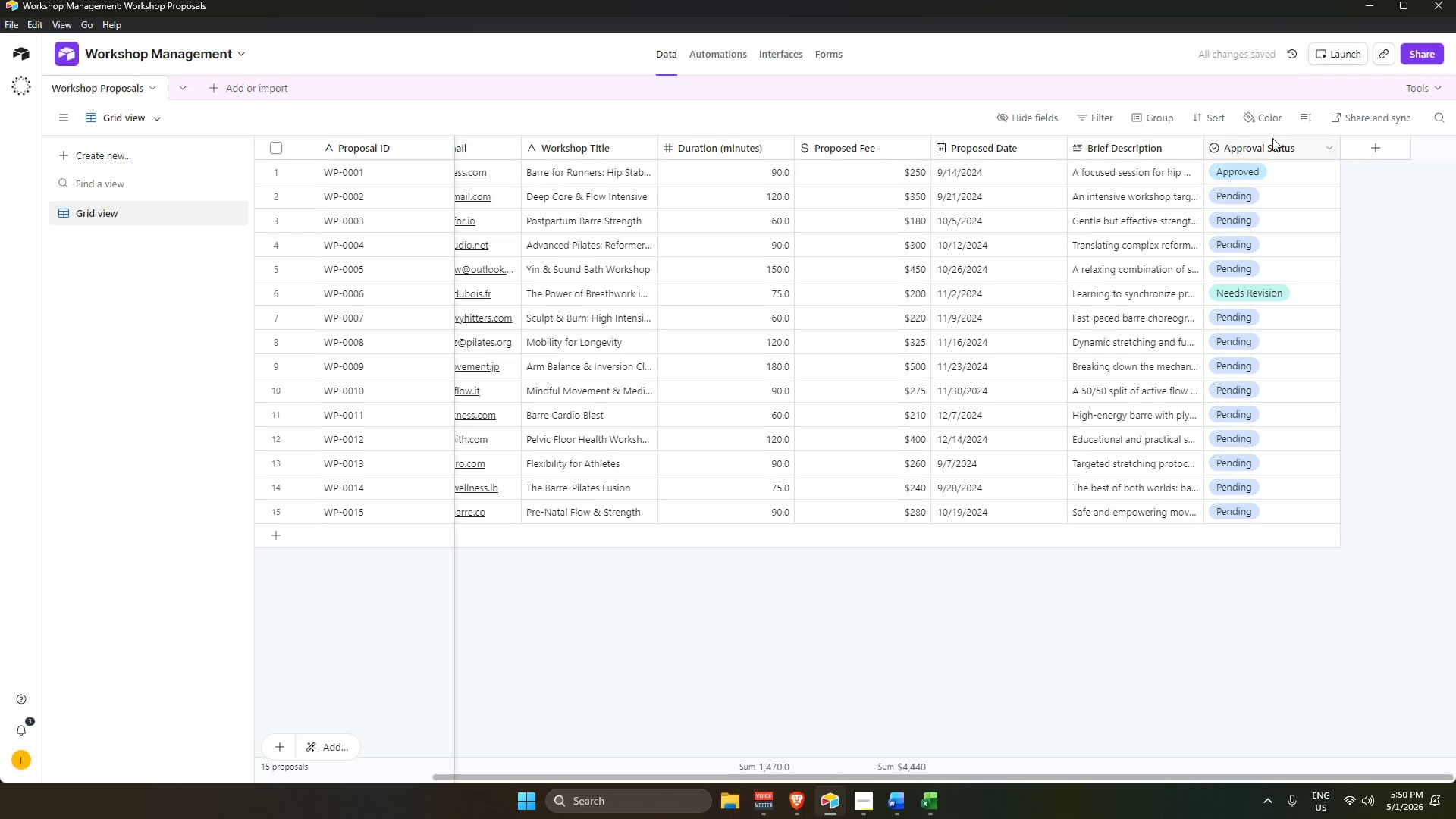 
double_click([1258, 145])
 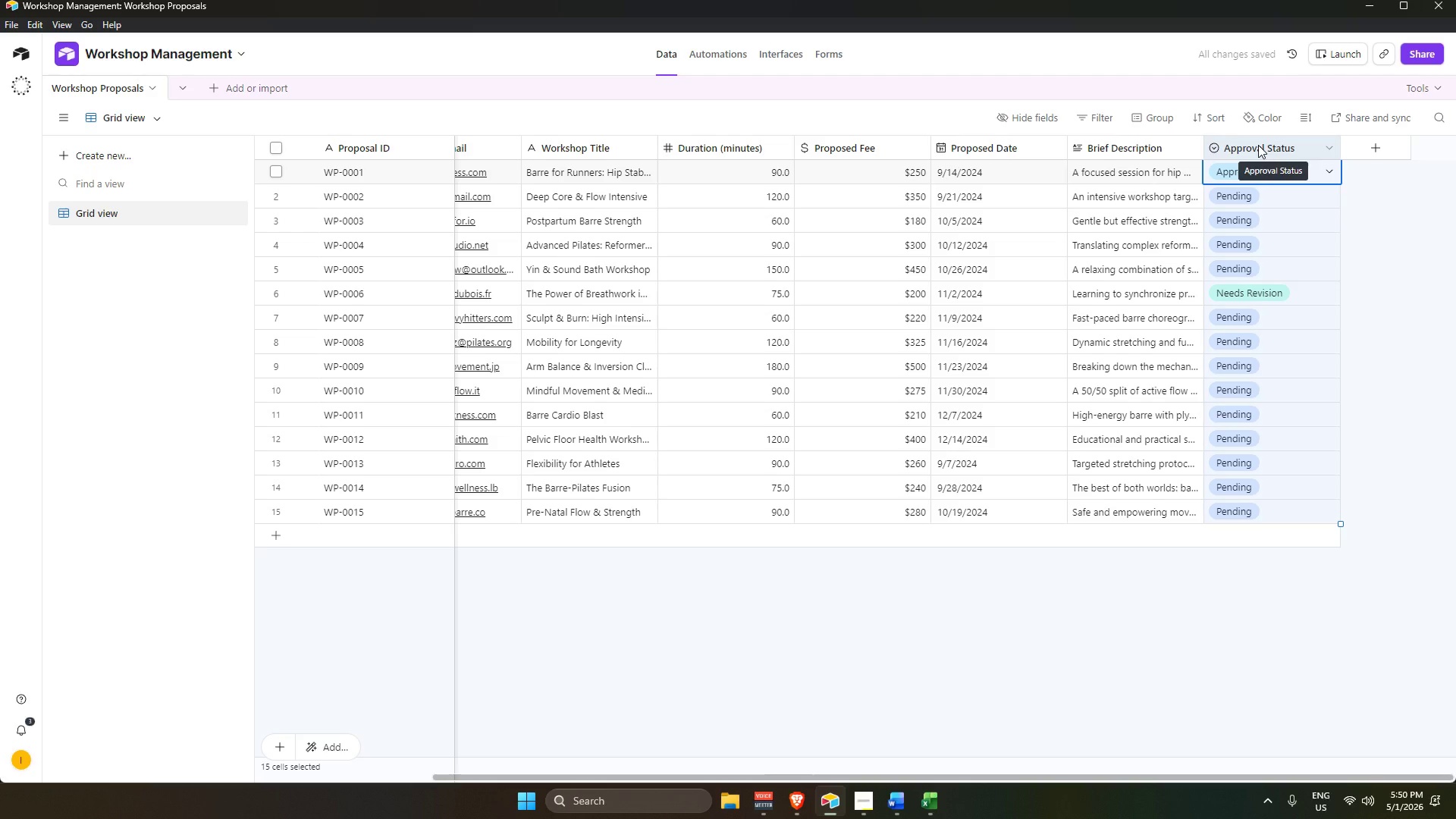 
key(Backspace)
 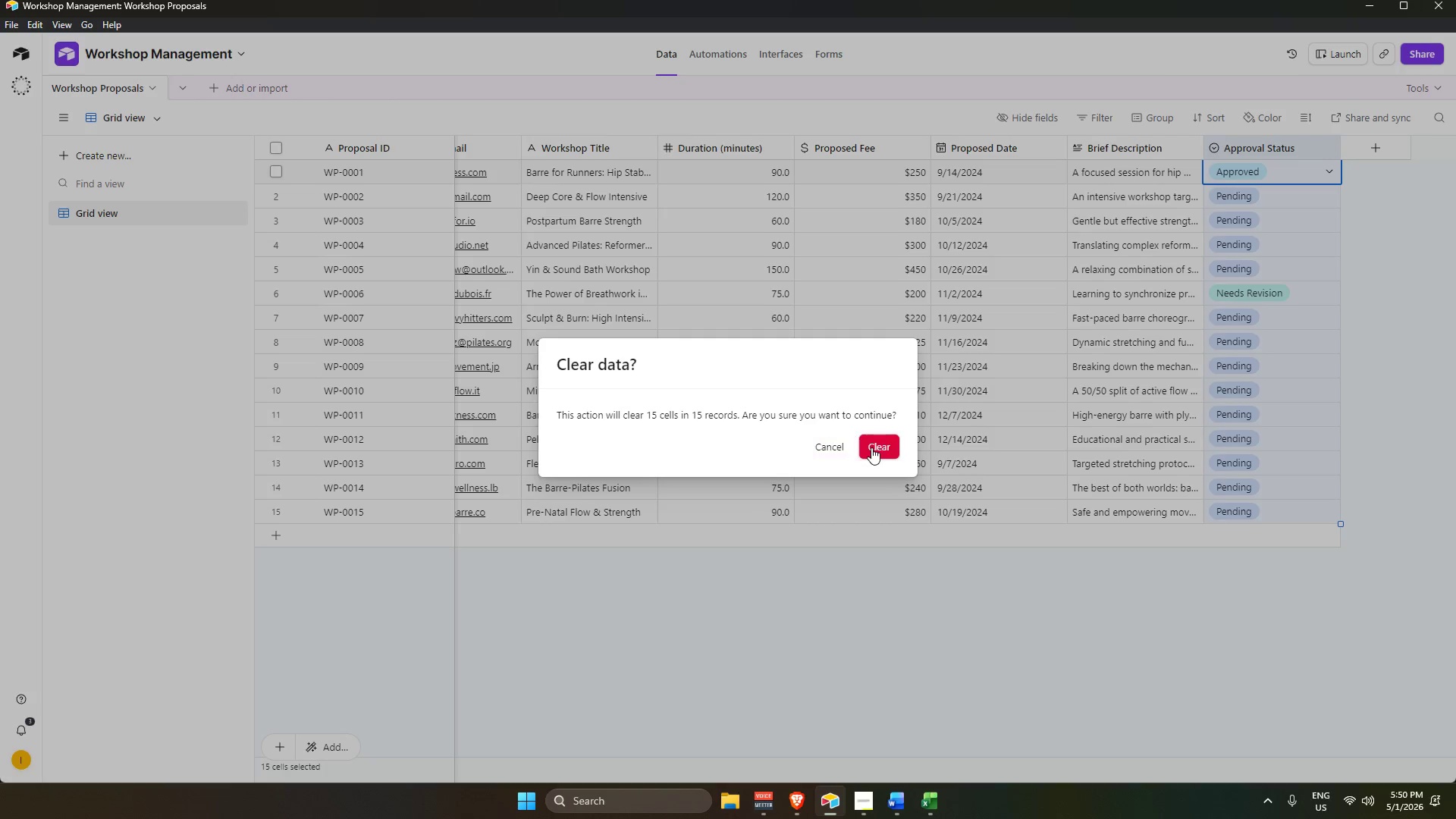 
double_click([904, 655])
 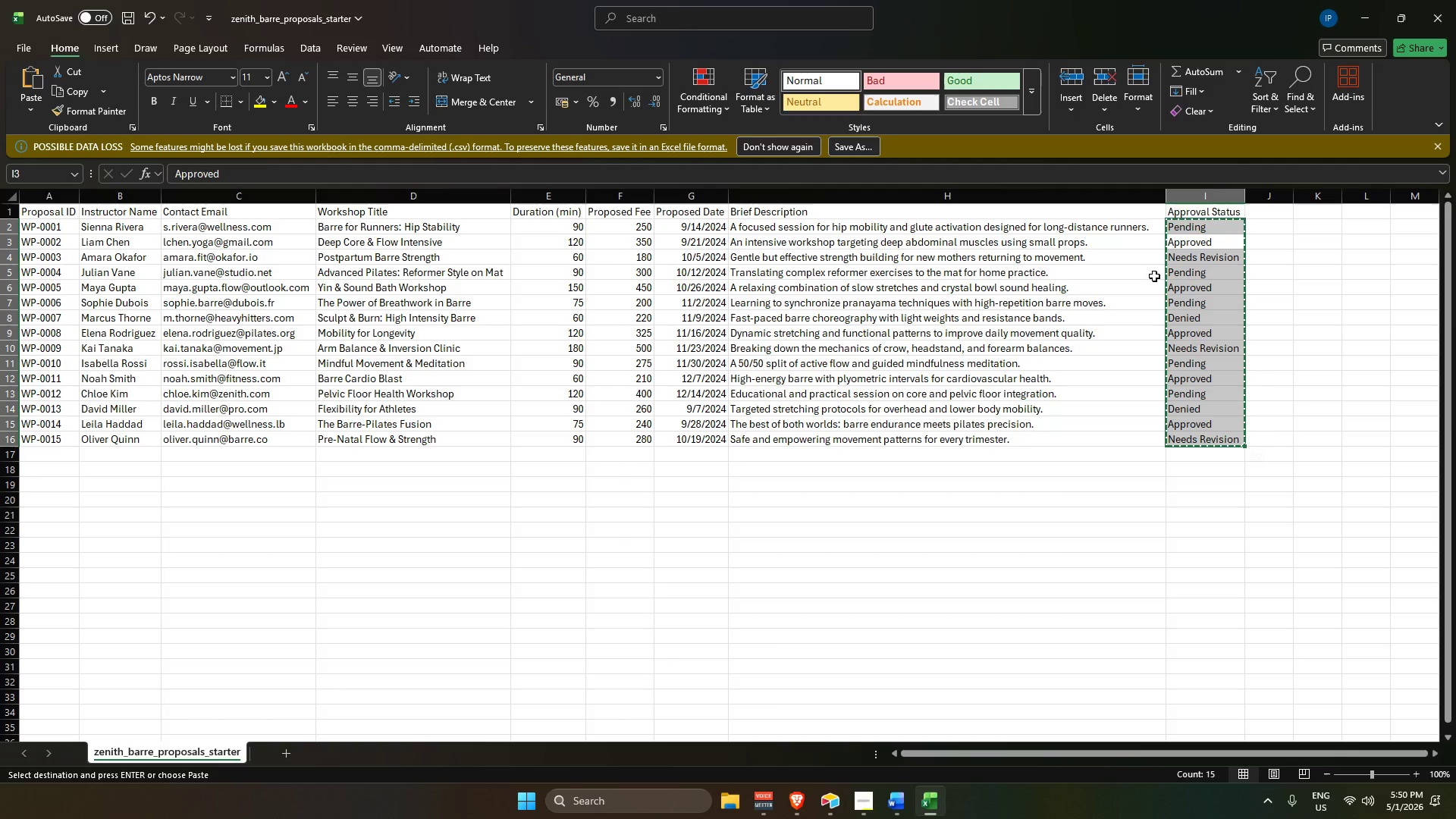 
key(Control+C)
 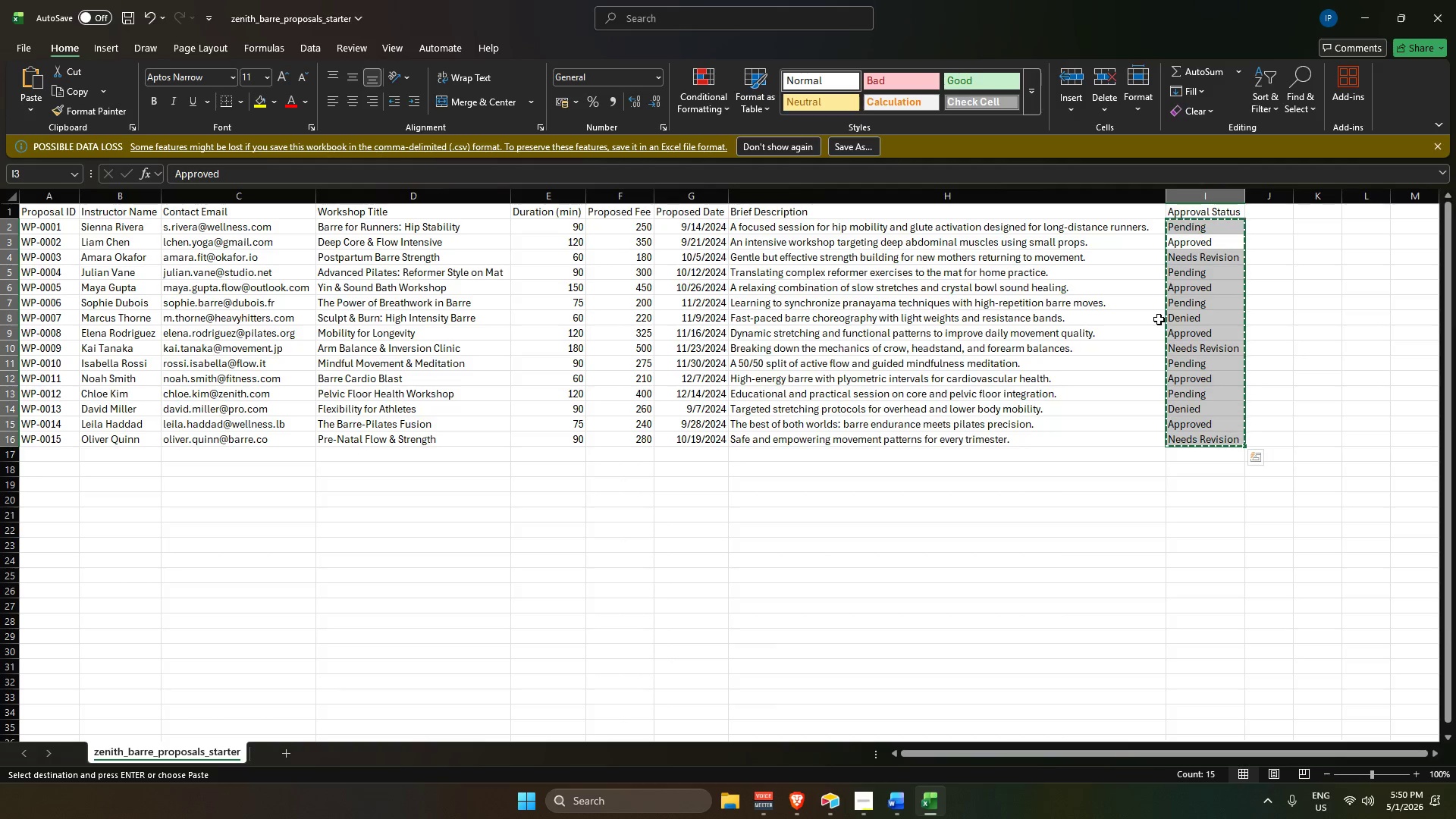 
key(Alt+AltLeft)
 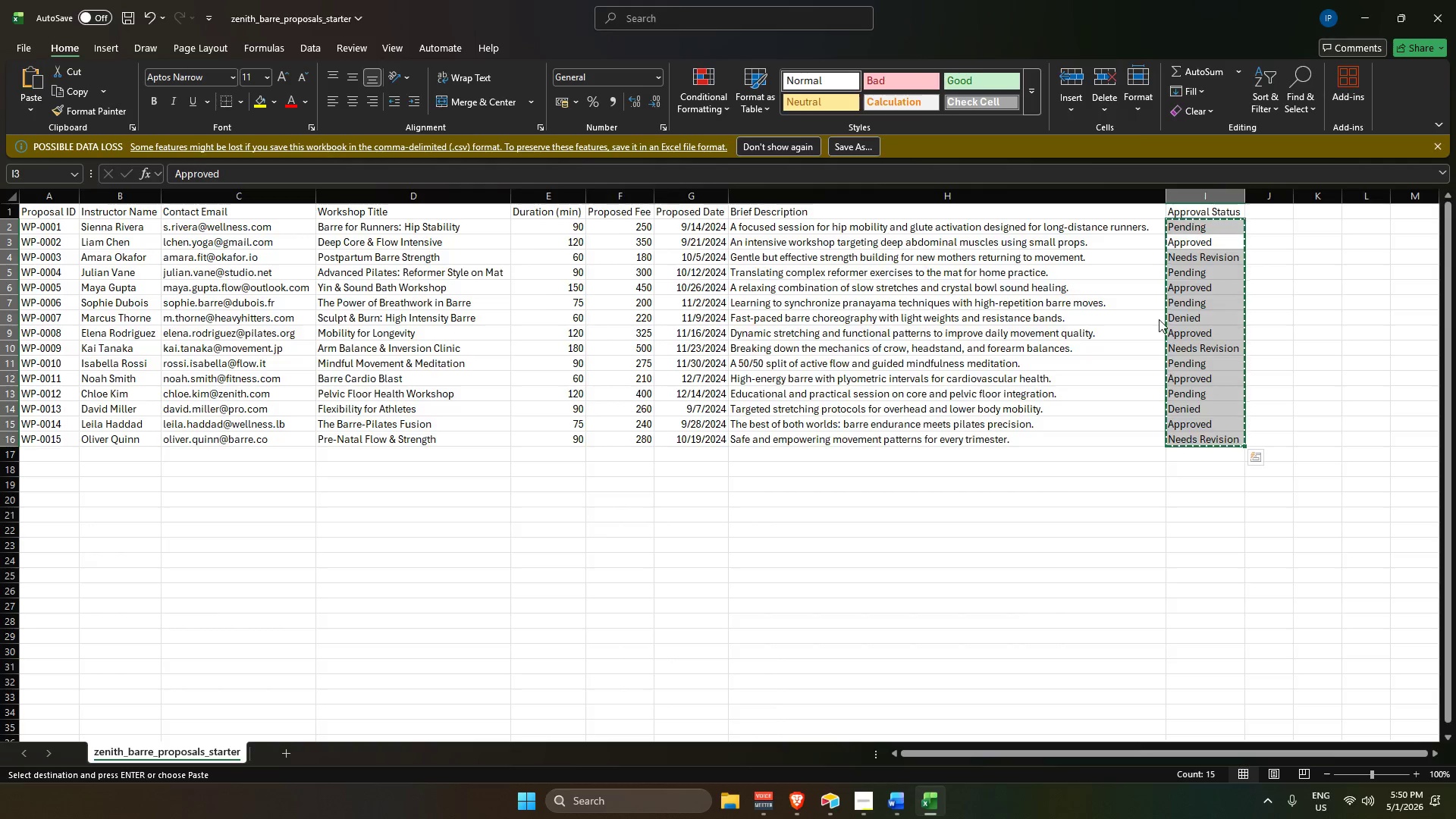 
key(Alt+Tab)
 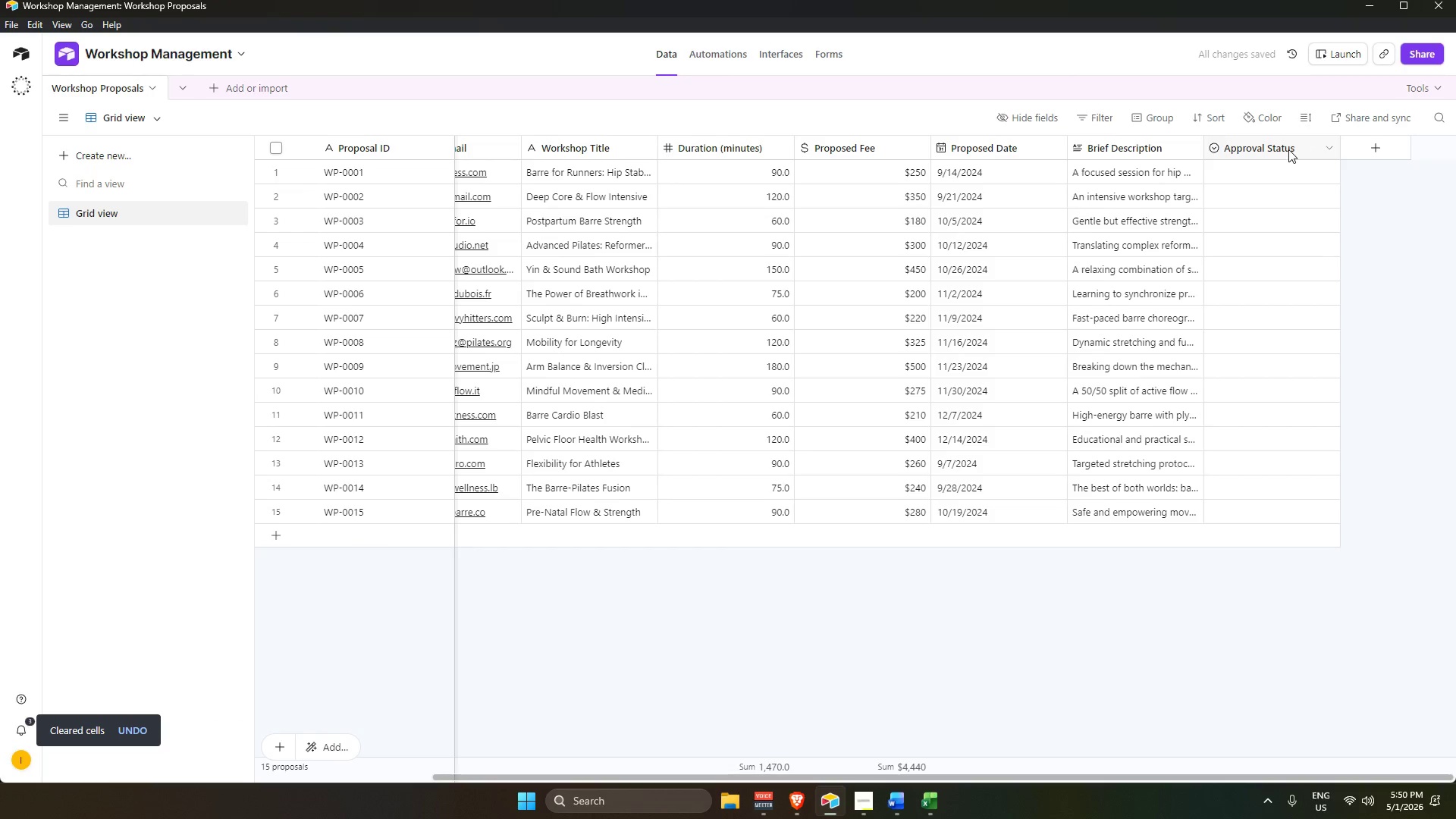 
left_click([1285, 146])
 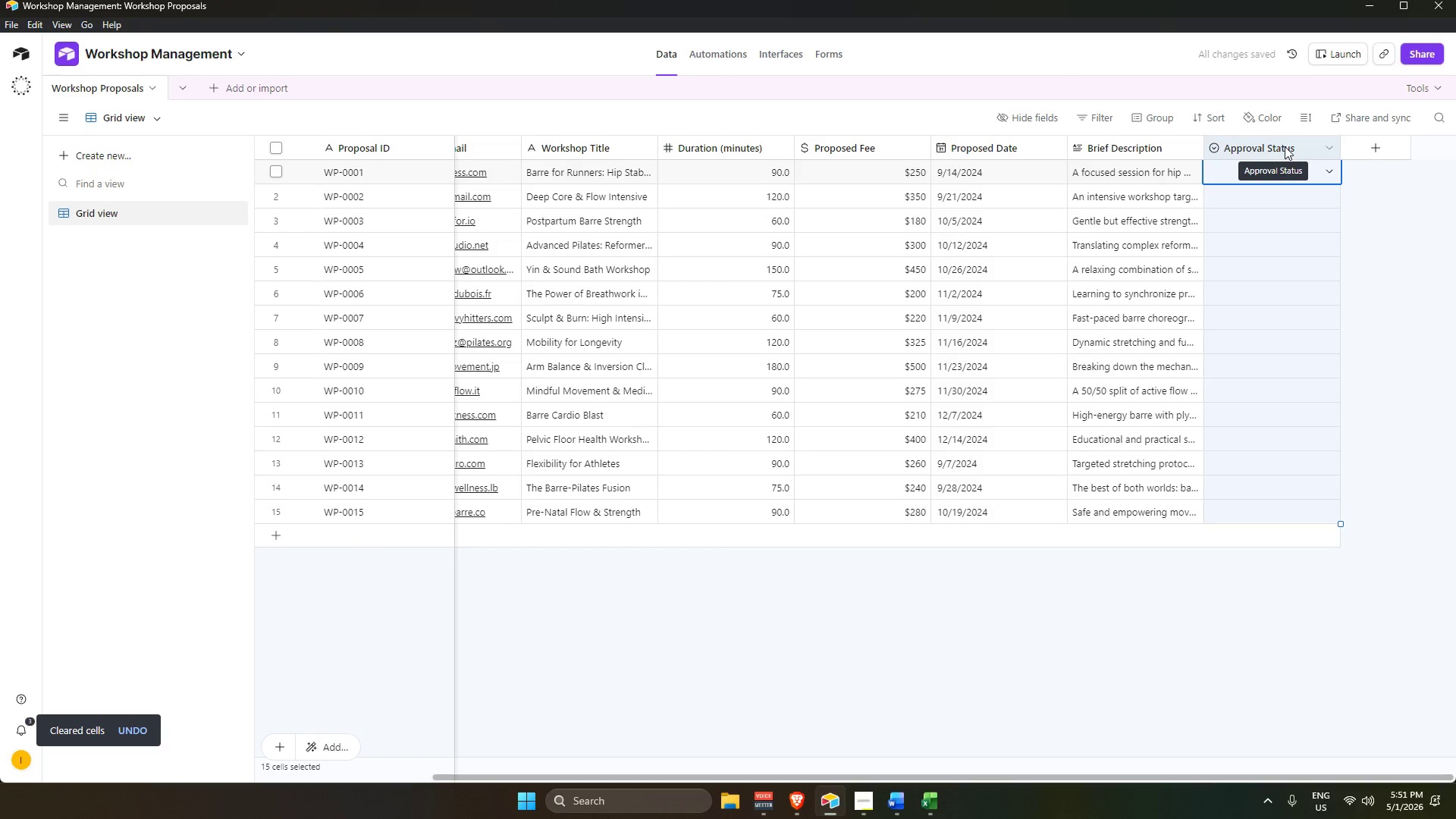 
key(Alt+Control+V)
 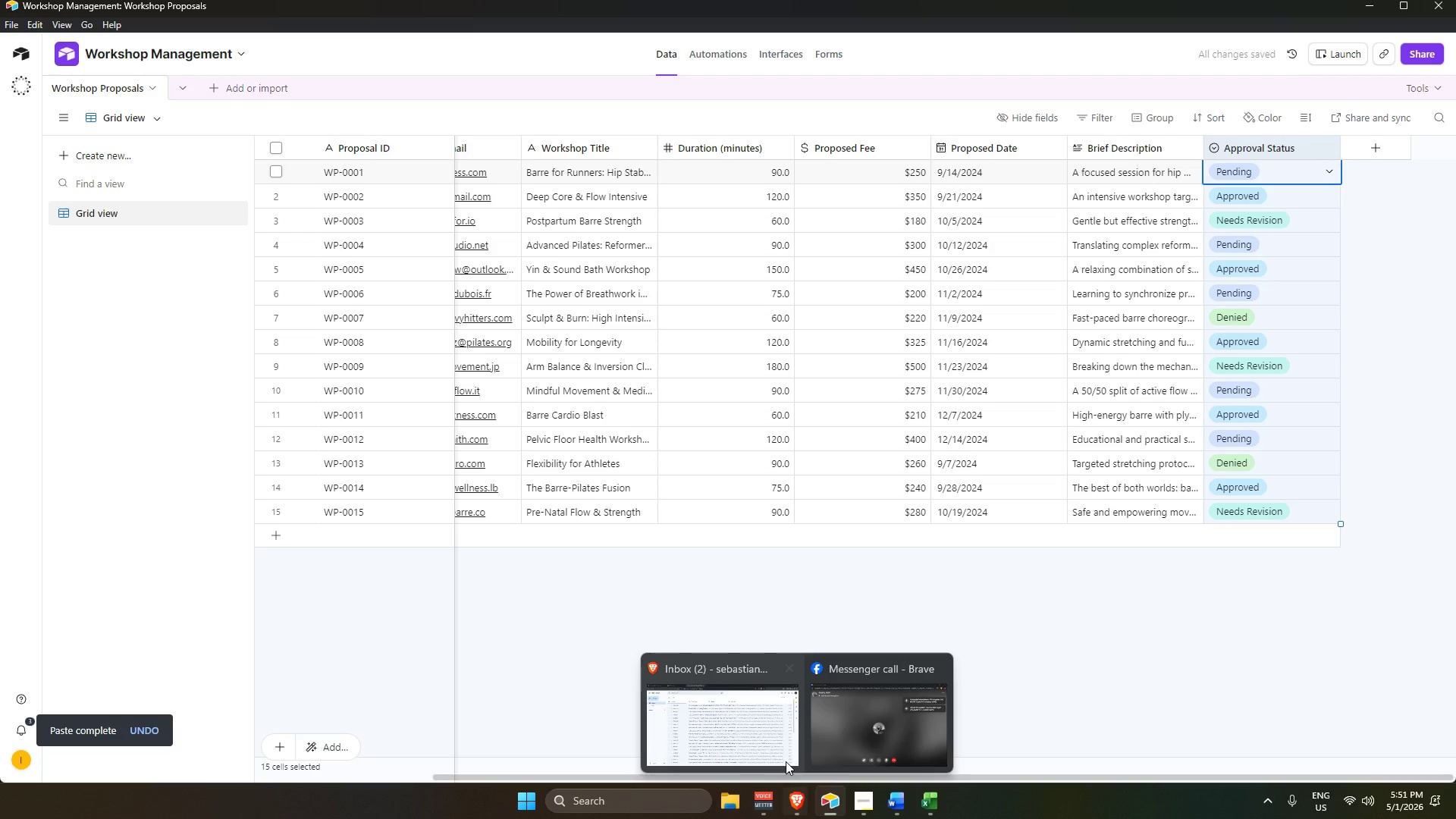 
left_click([771, 734])
 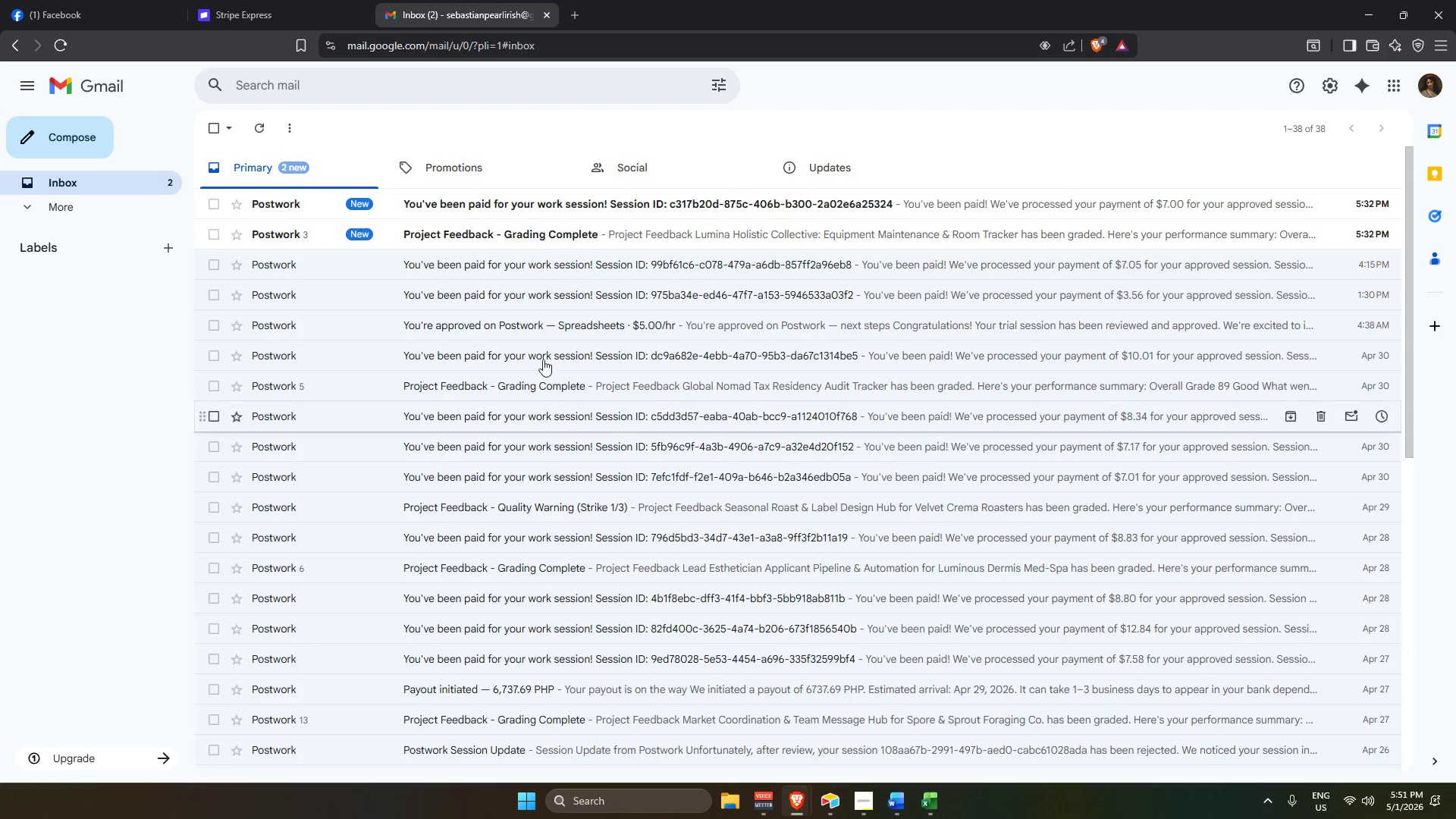 
scroll: coordinate [507, 318], scroll_direction: up, amount: 5.0
 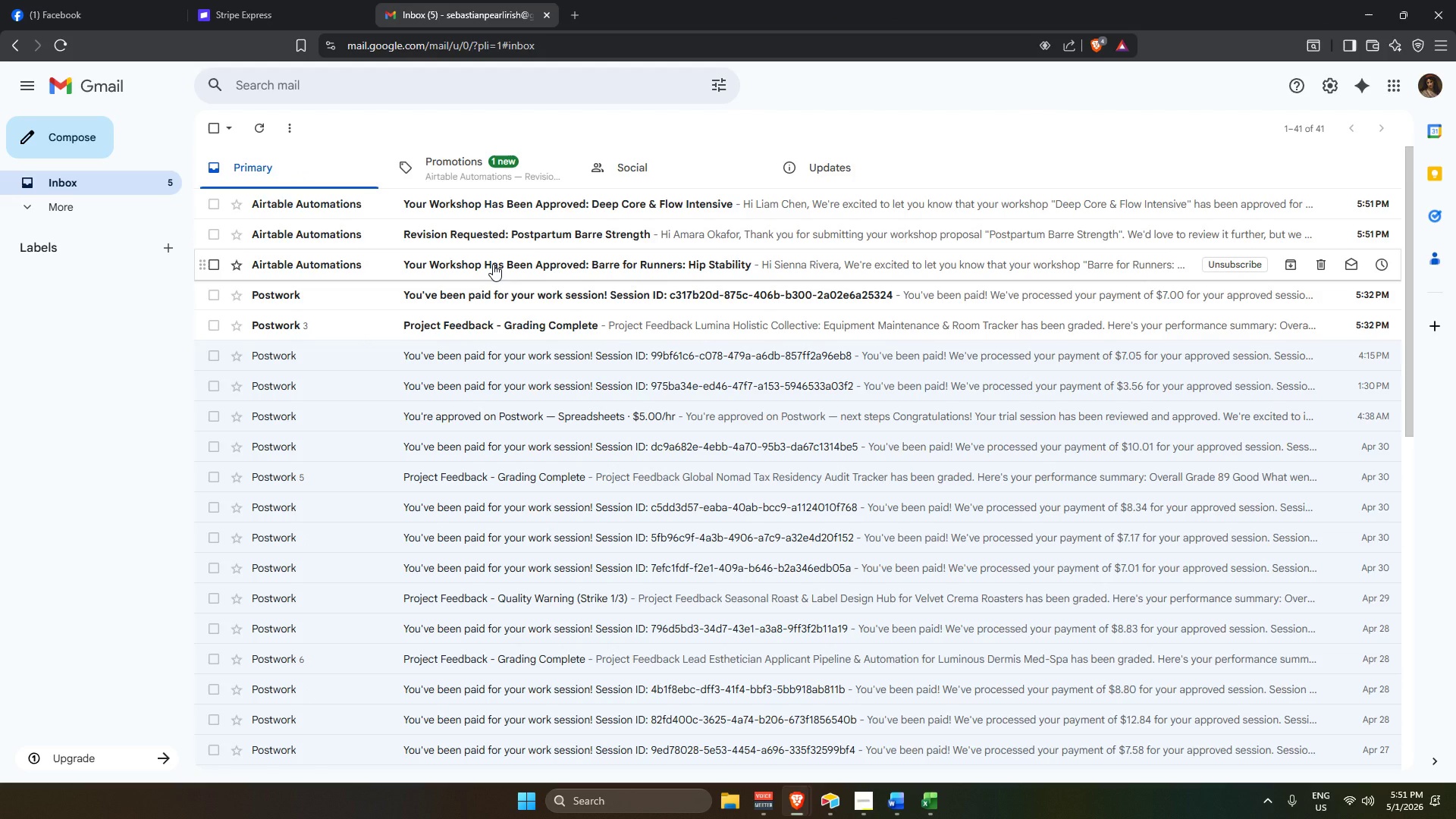 
left_click([493, 264])
 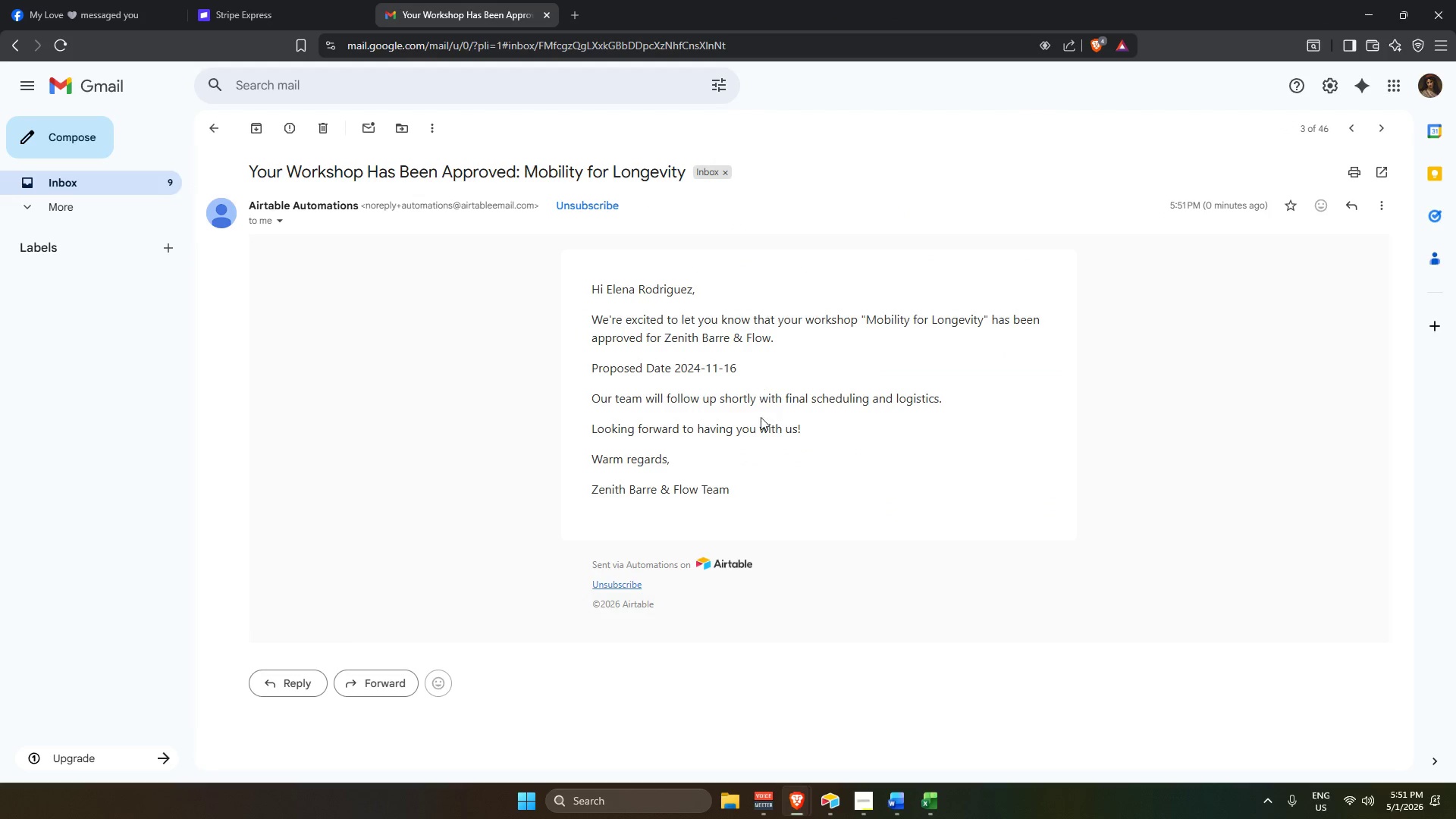 
scroll: coordinate [760, 476], scroll_direction: down, amount: 1.0
 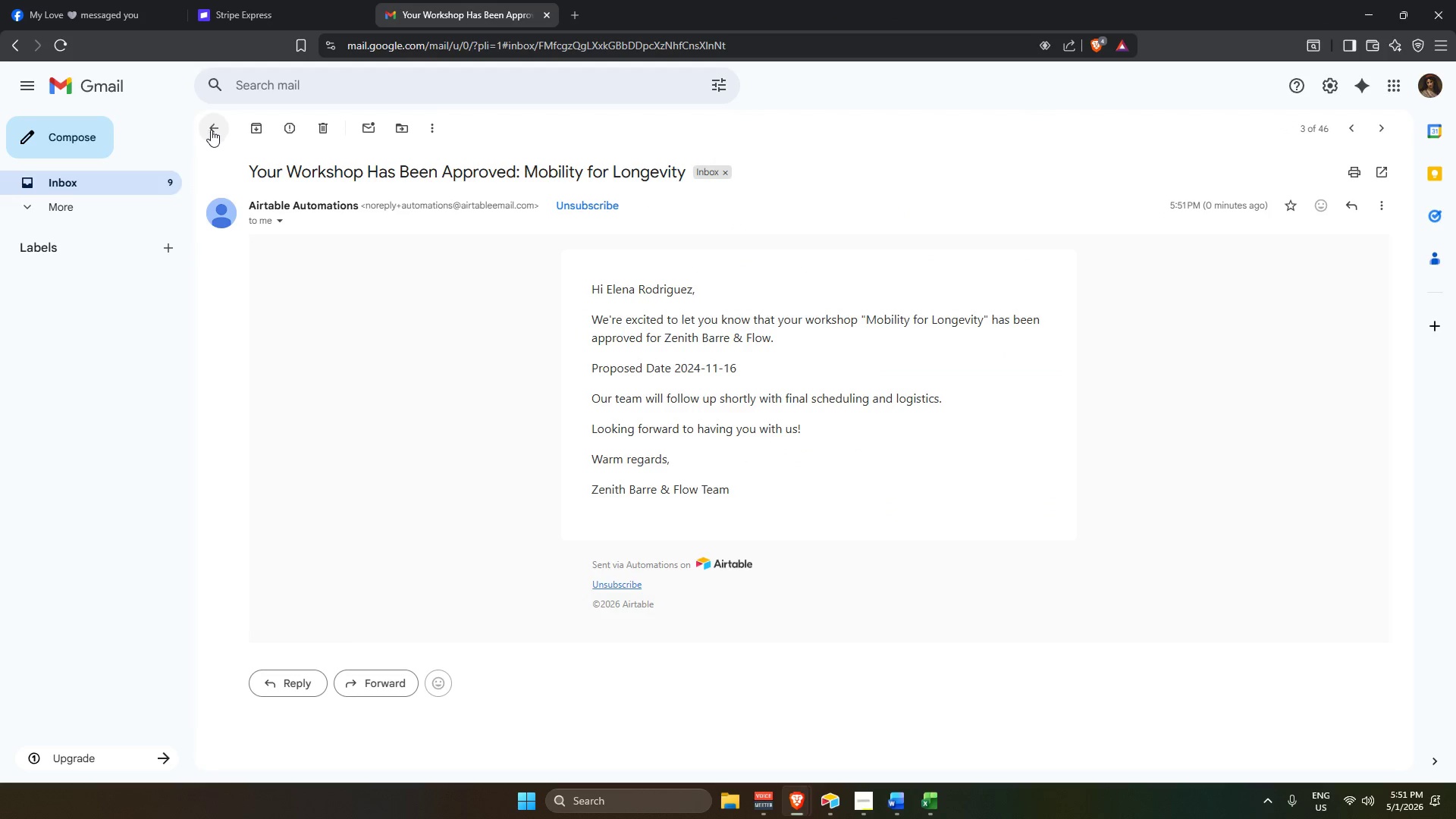 
left_click([217, 130])
 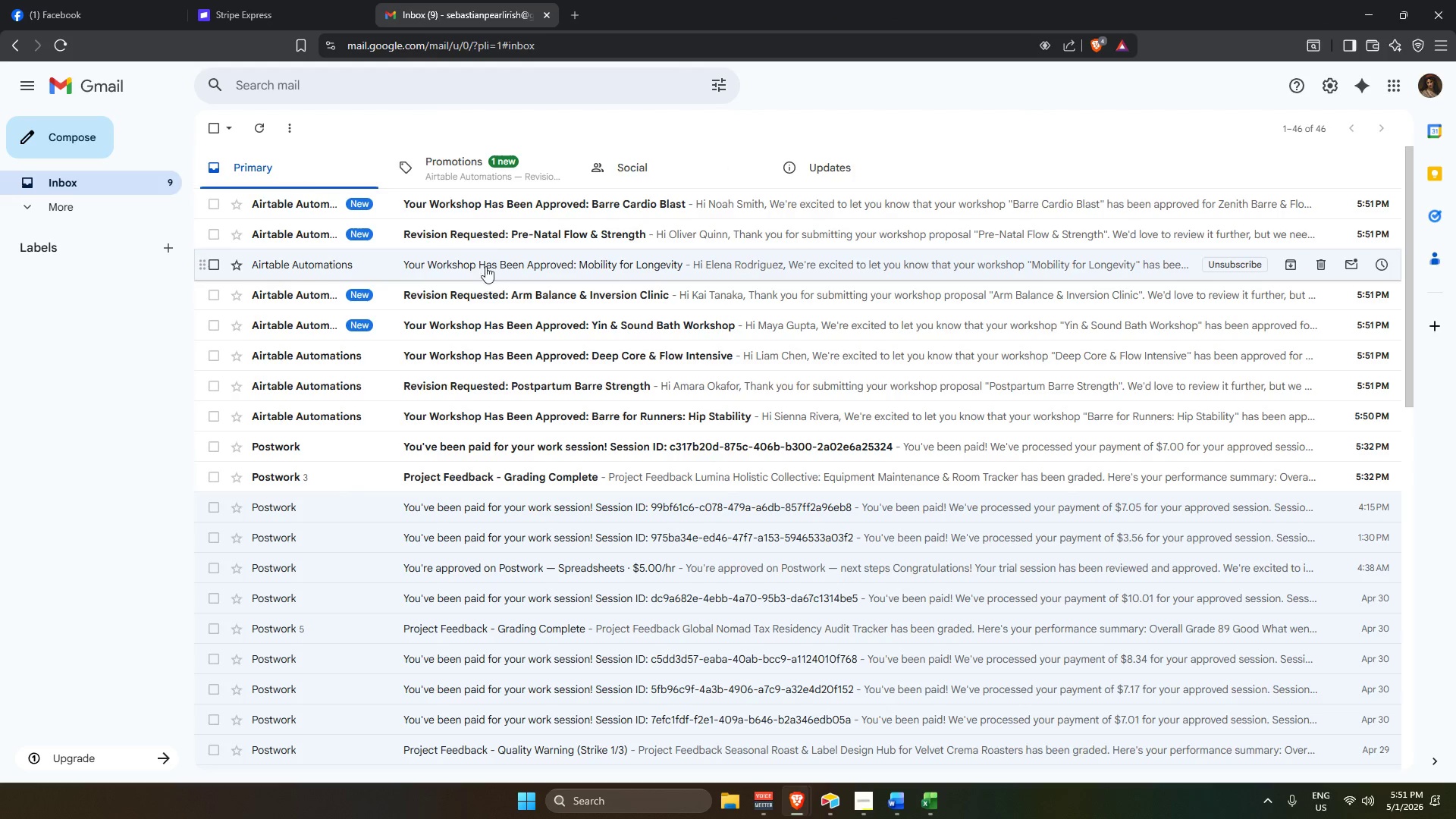 
left_click([488, 237])
 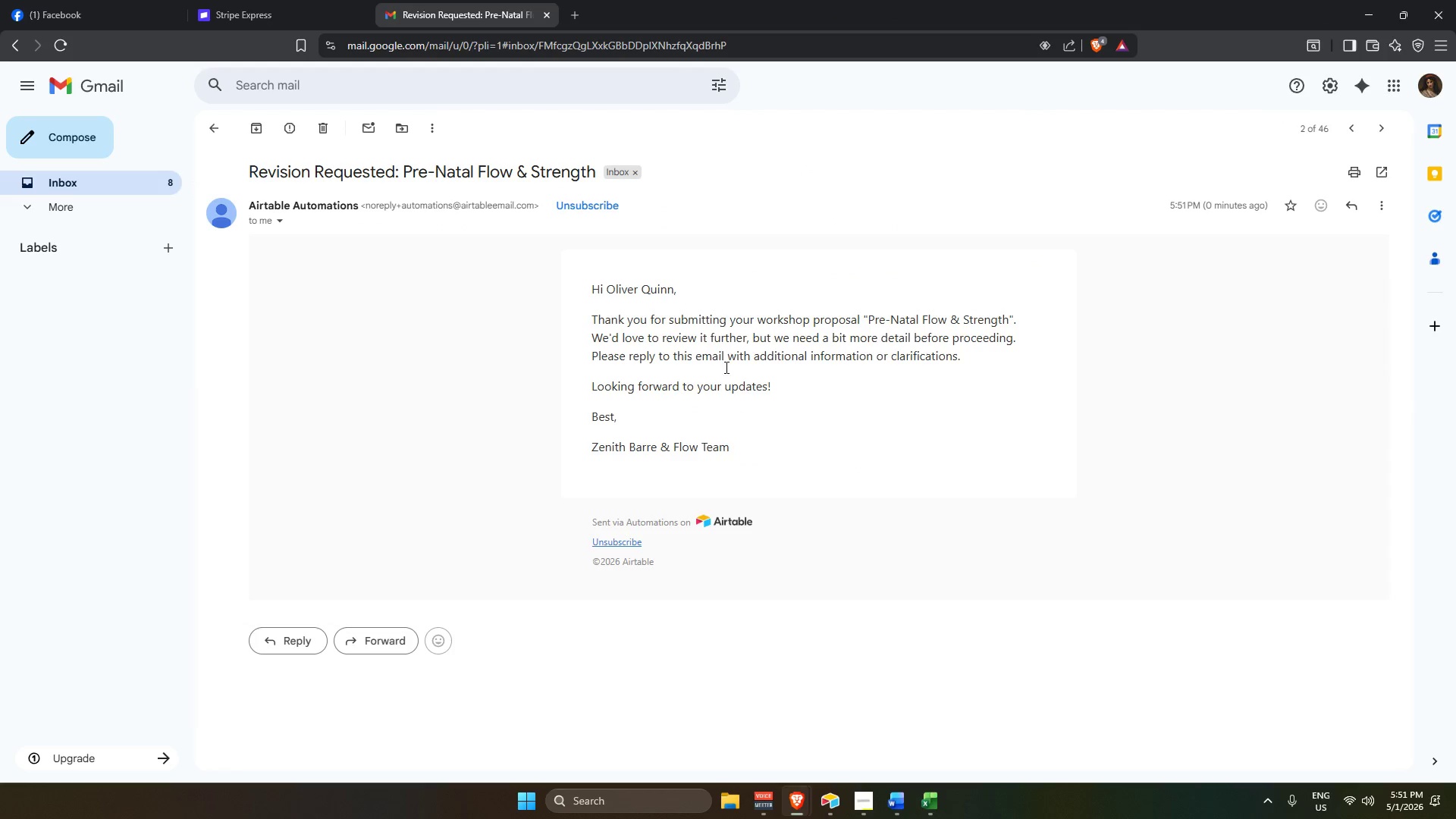 
scroll: coordinate [723, 426], scroll_direction: down, amount: 2.0
 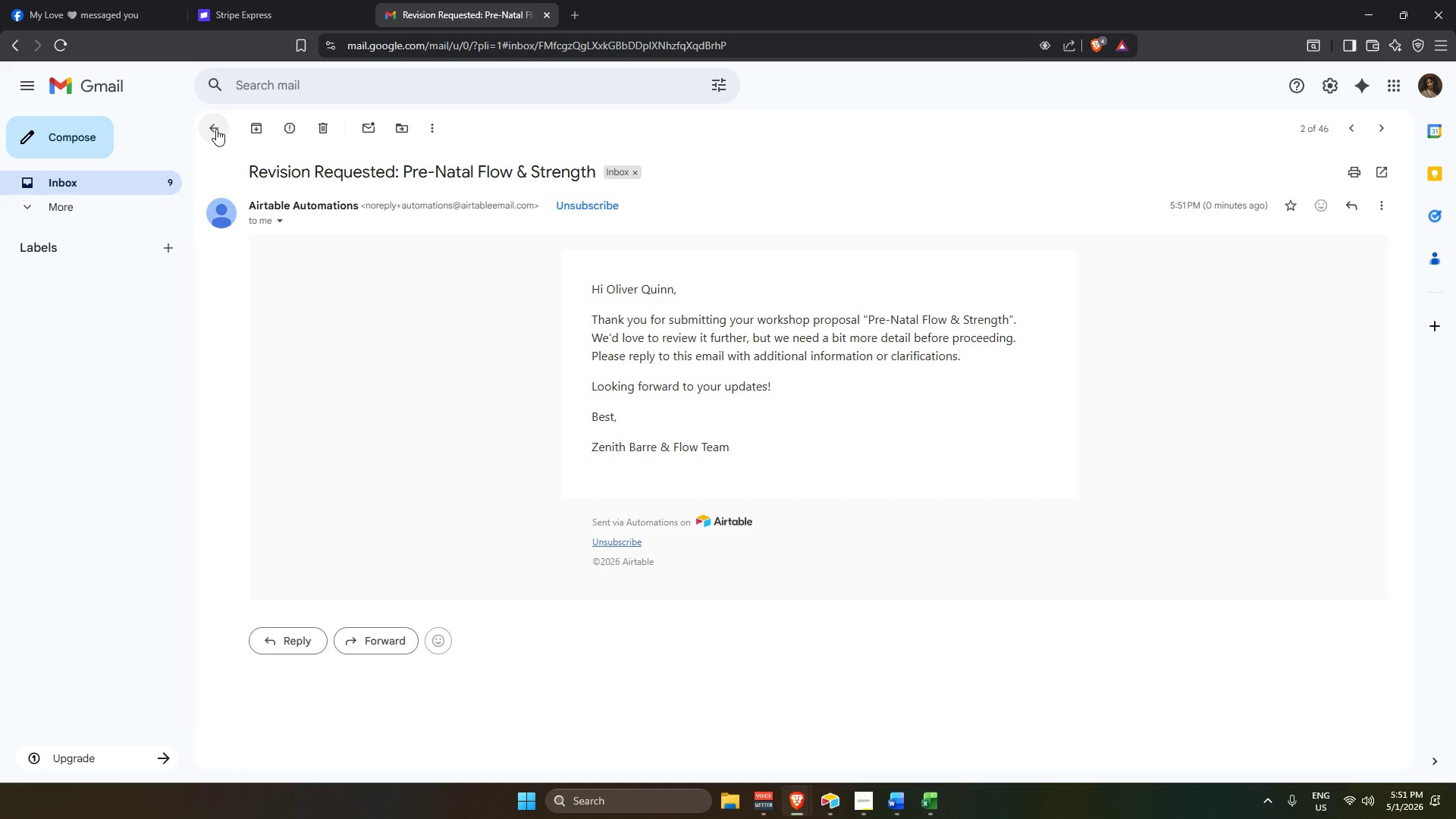 
left_click([216, 129])
 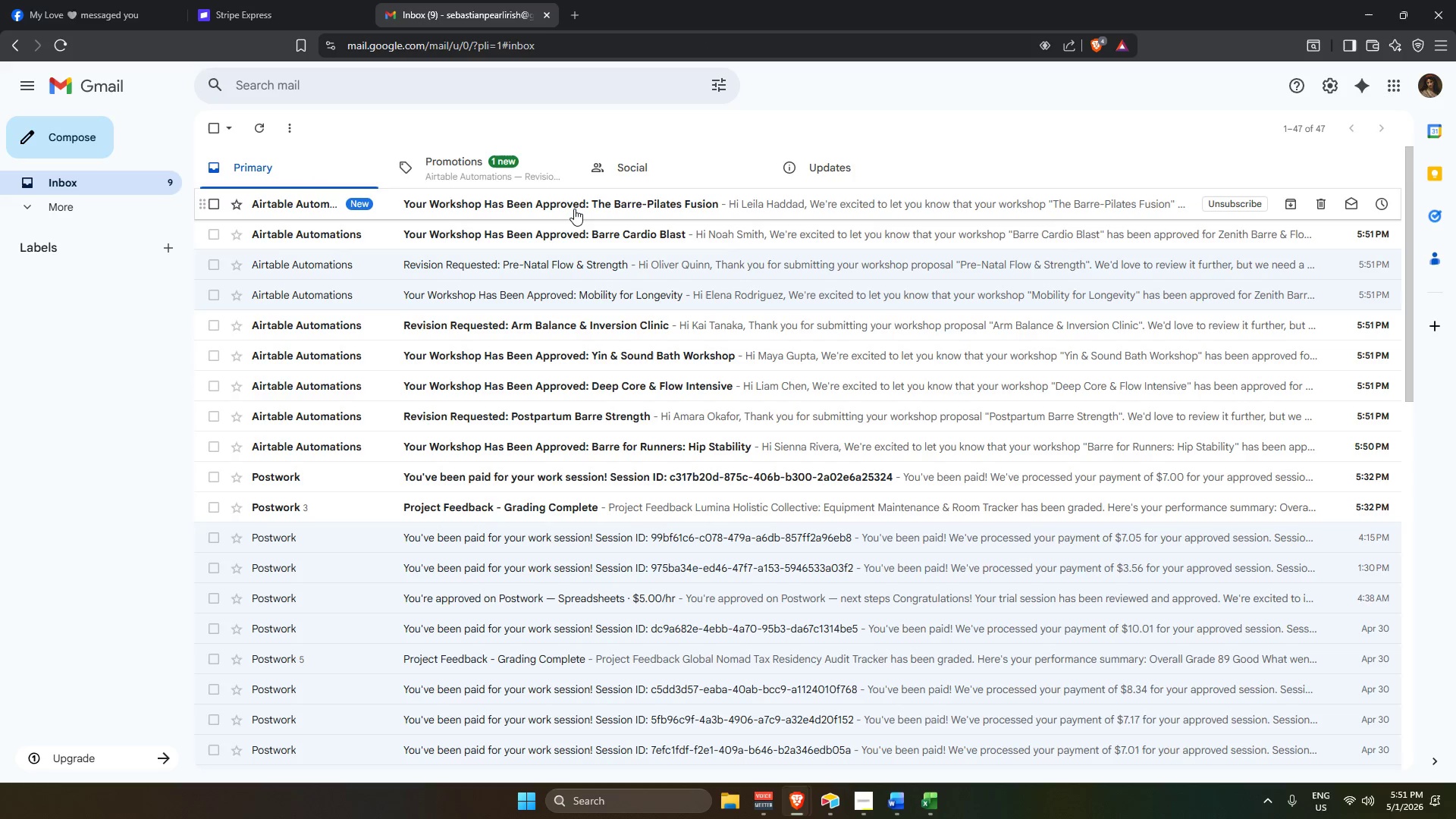 
left_click([574, 209])
 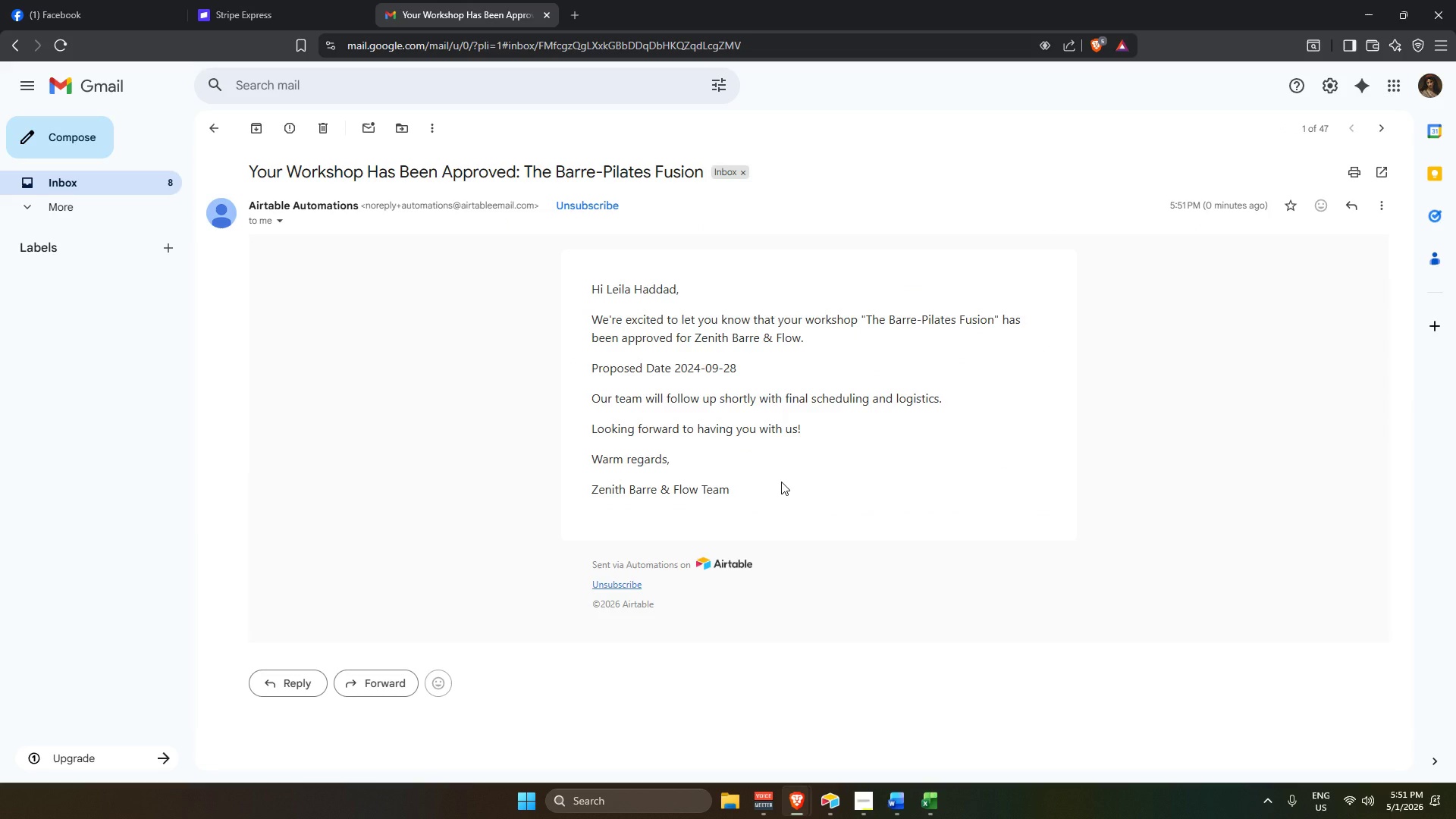 
wait(5.36)
 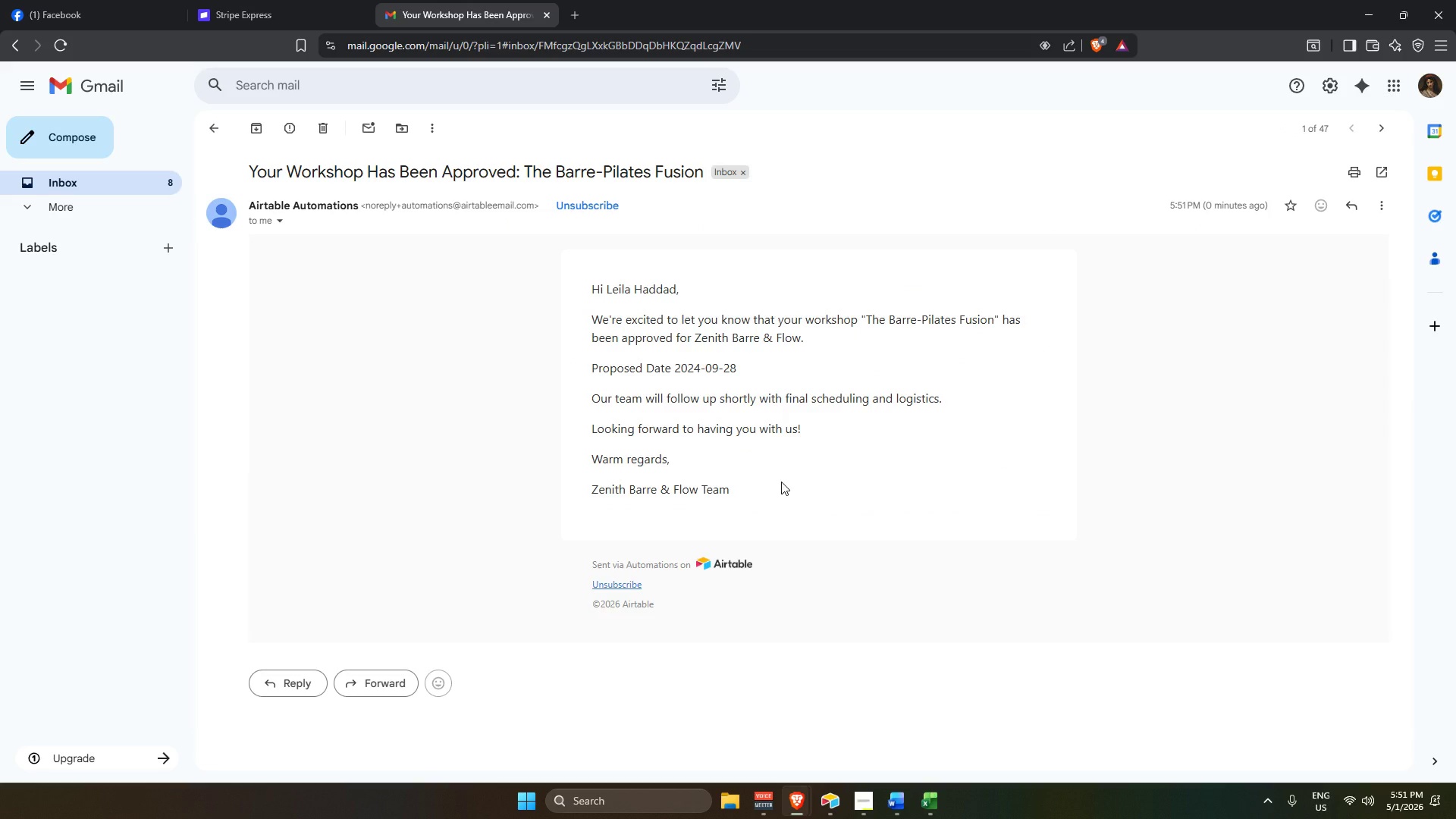 
left_click([218, 130])
 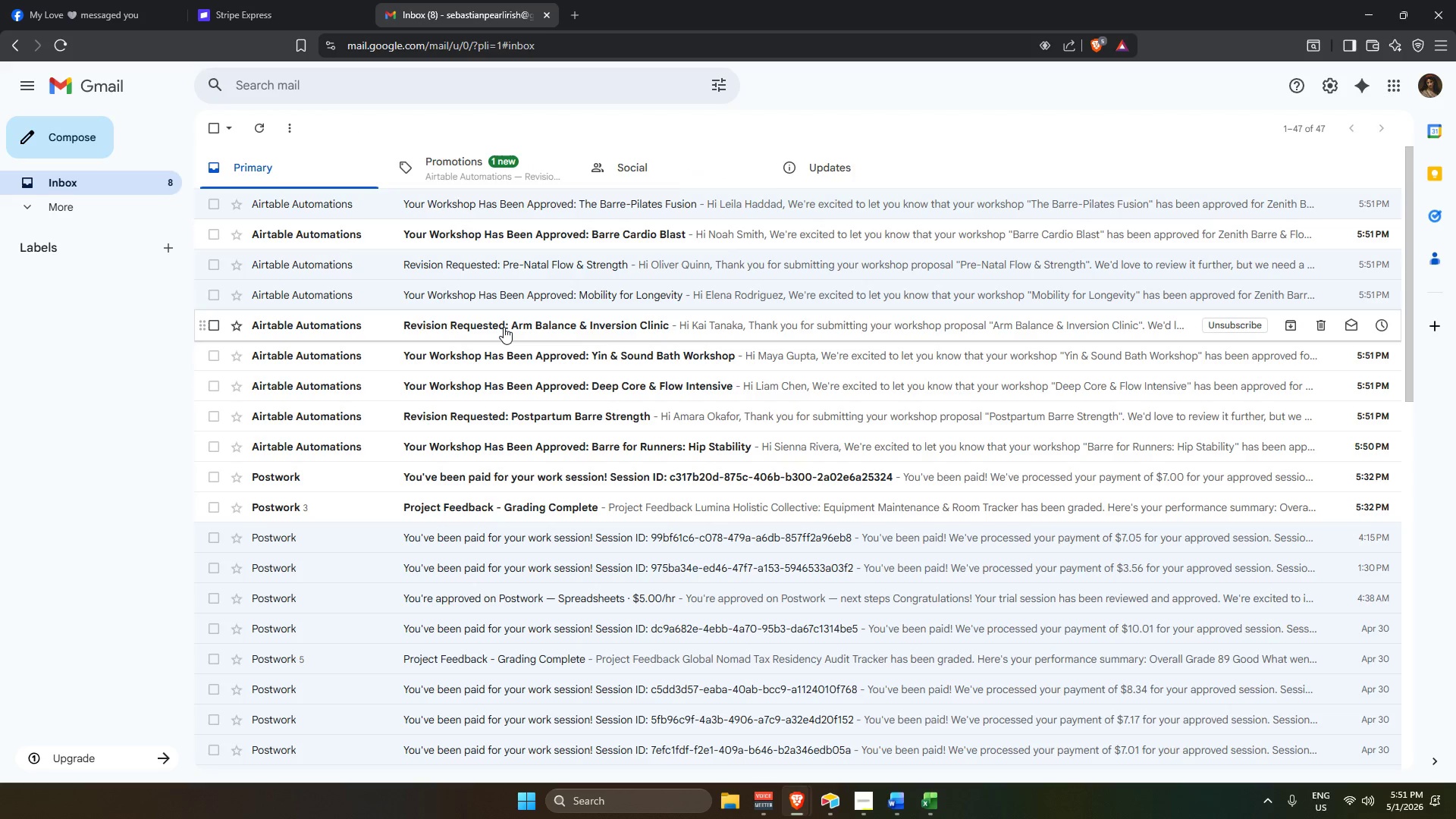 
left_click([504, 327])
 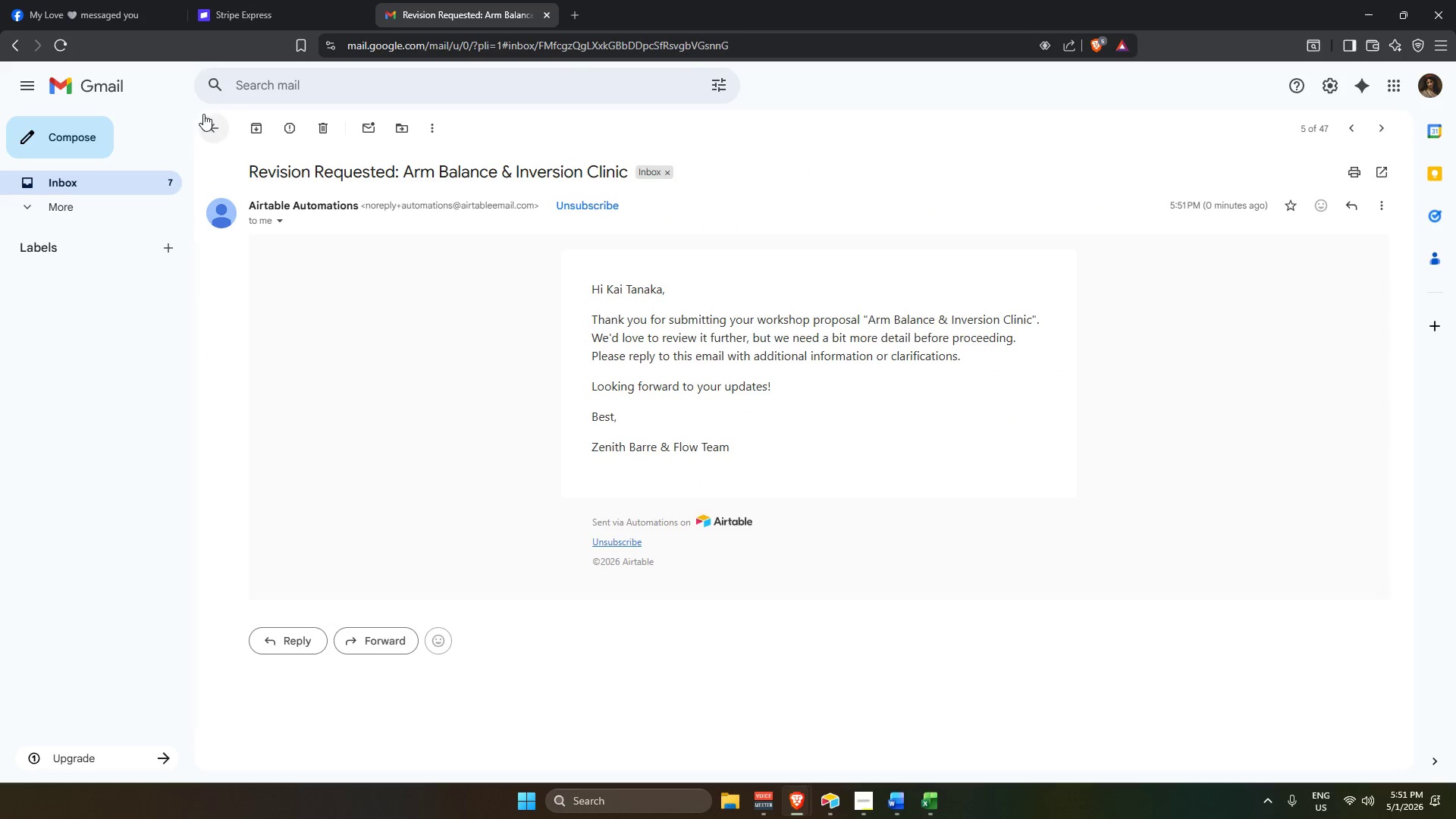 
left_click([216, 124])
 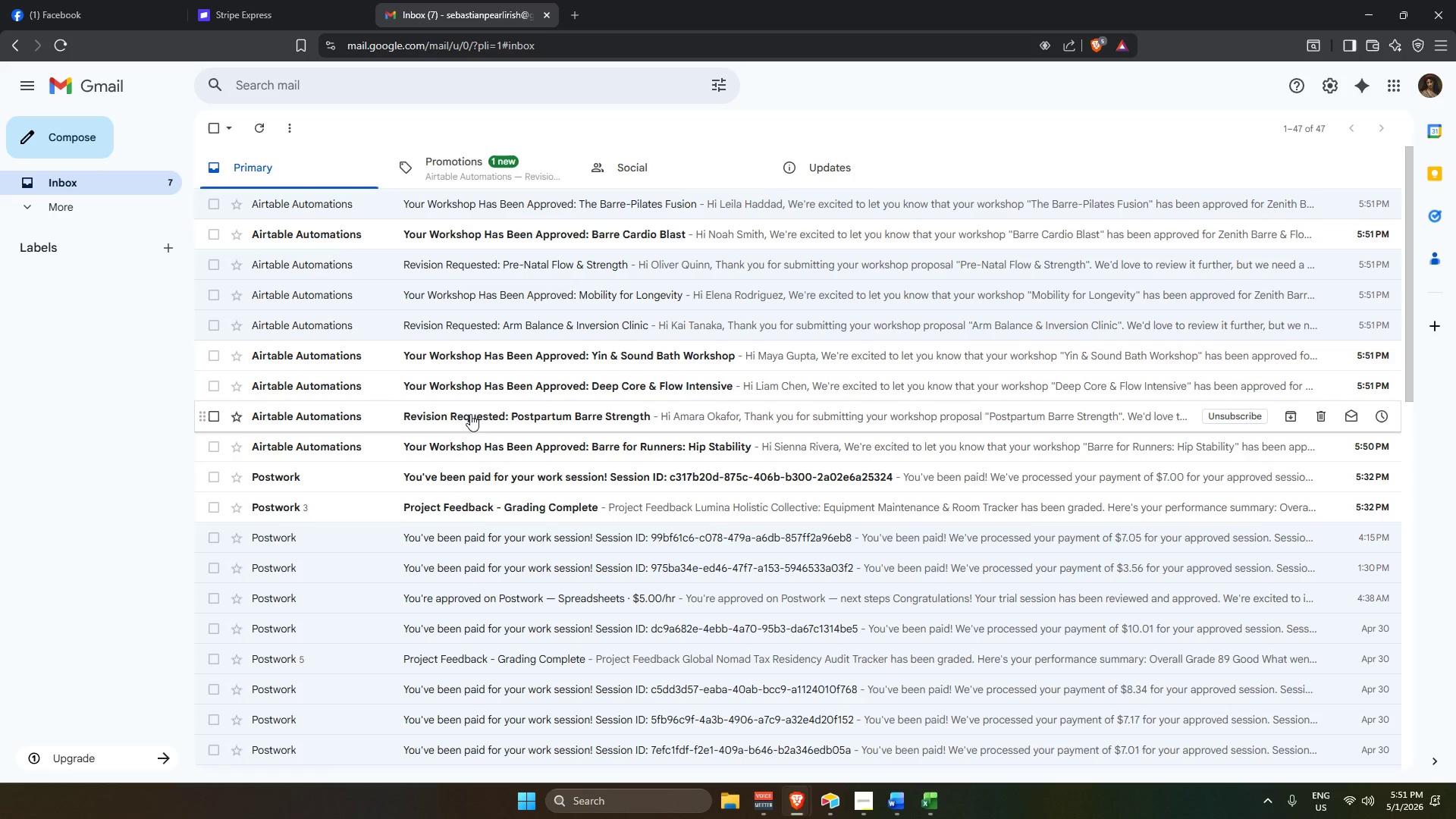 
left_click([468, 412])
 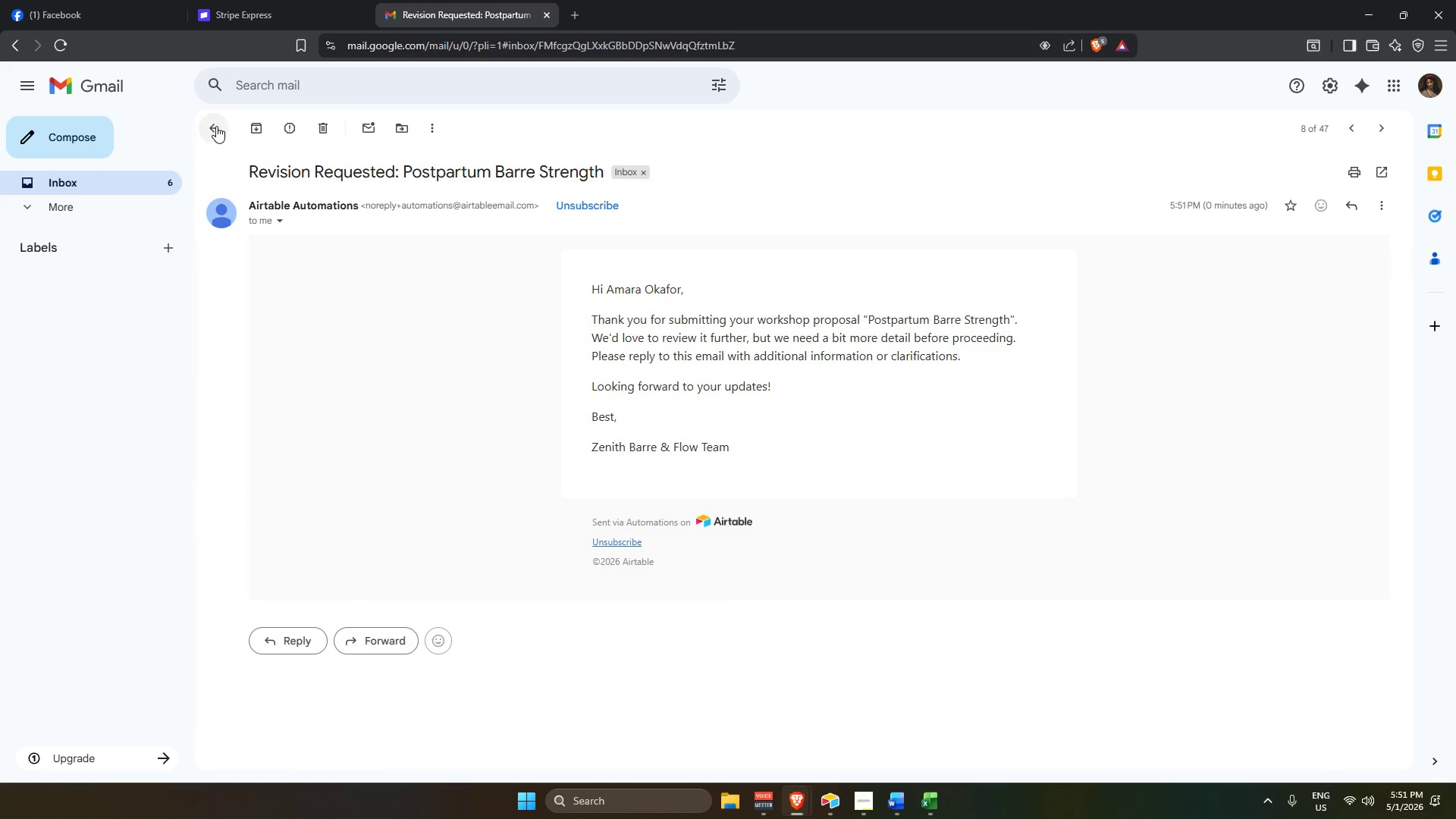 
left_click([216, 125])
 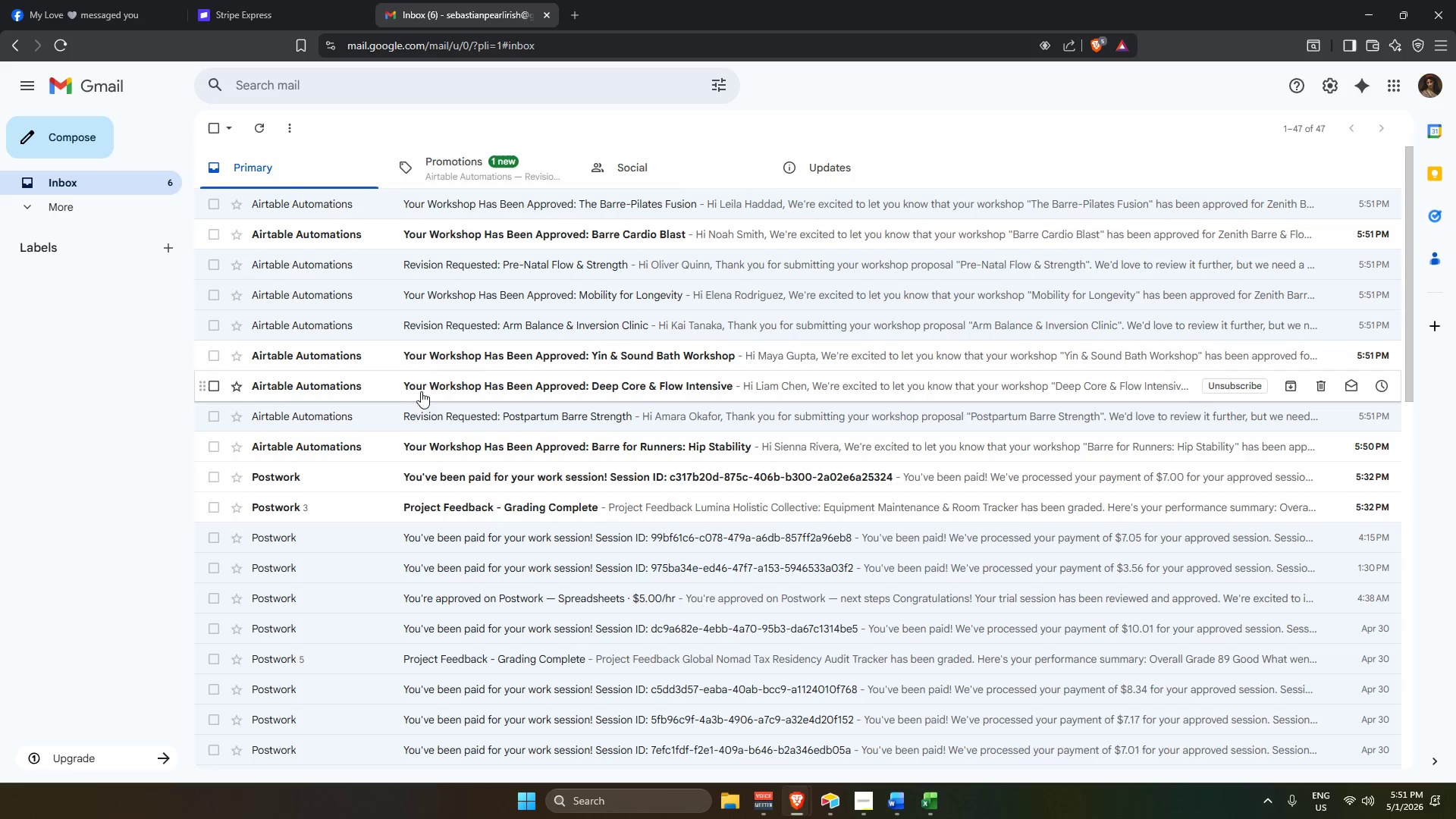 
left_click([425, 384])
 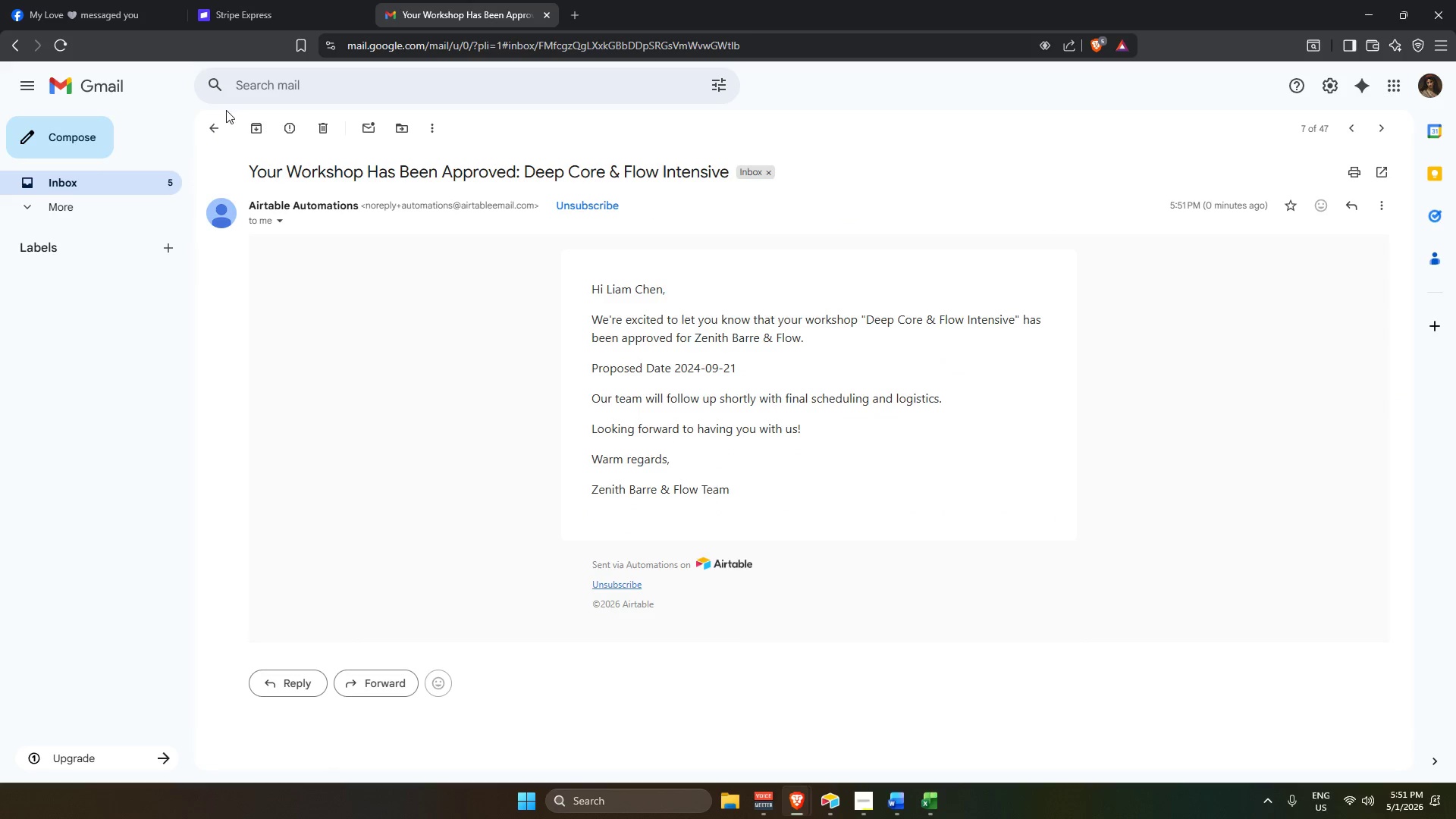 
left_click([216, 120])
 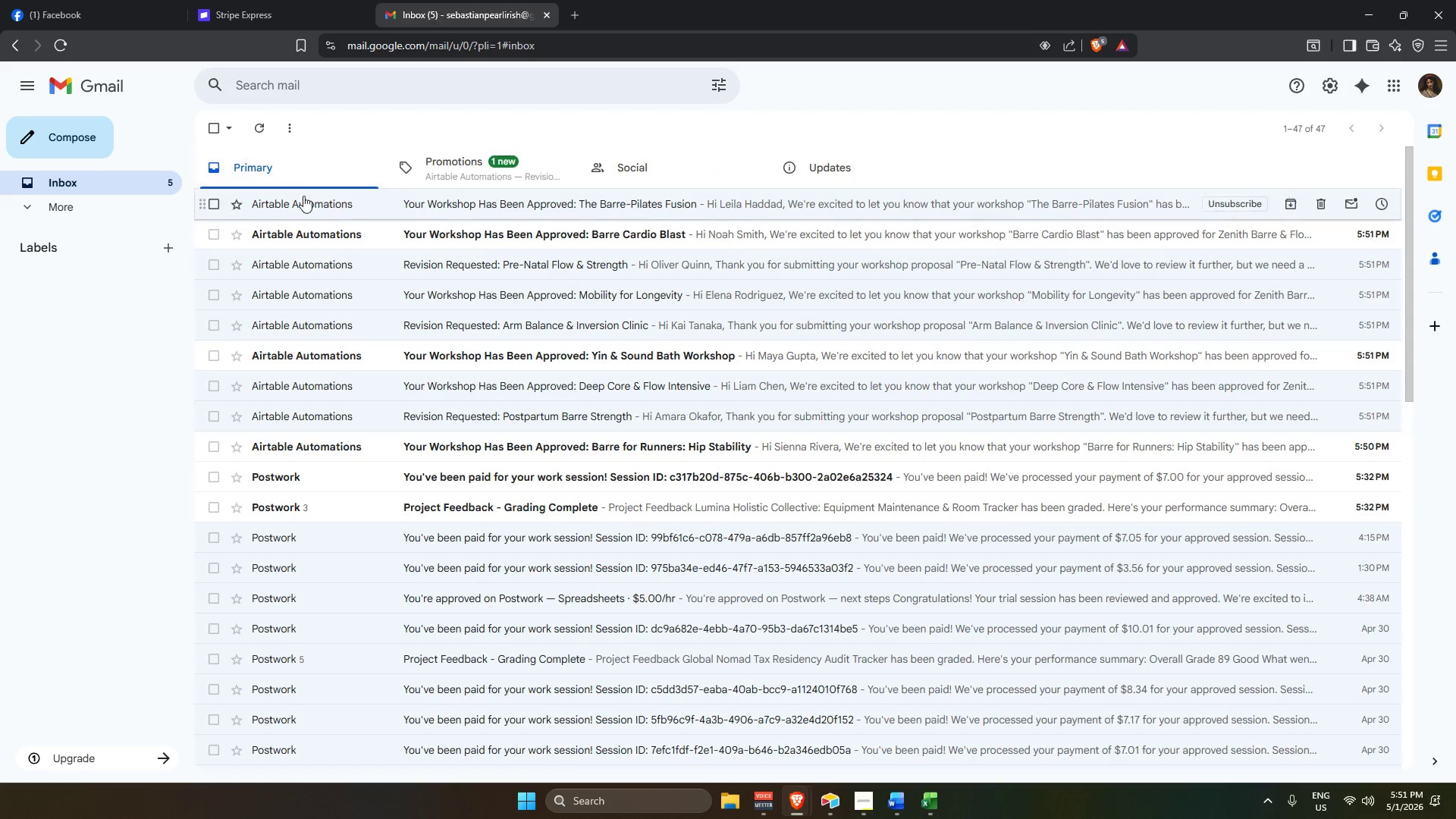 
scroll: coordinate [321, 214], scroll_direction: up, amount: 2.0
 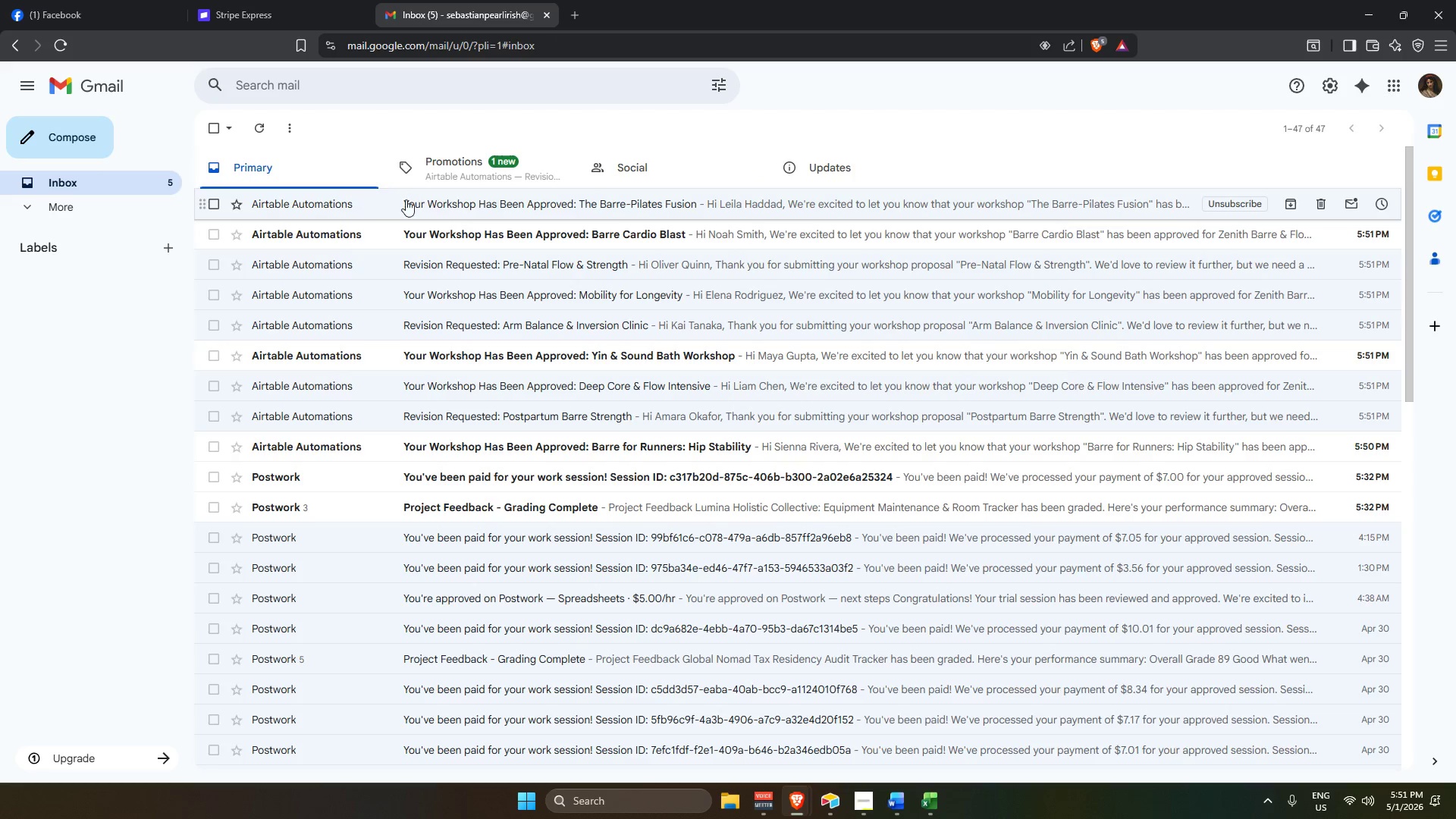 
left_click([405, 200])
 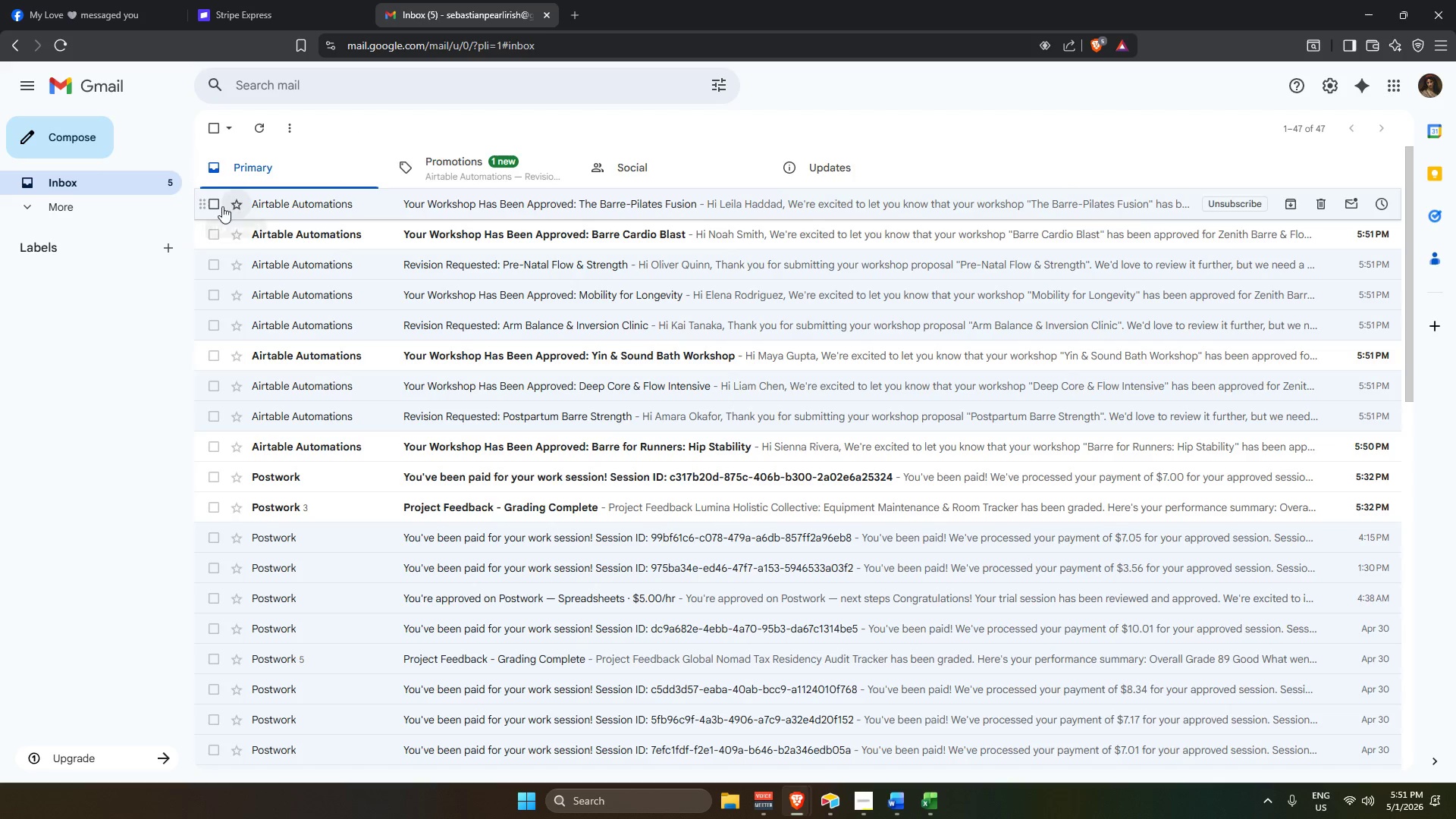 
double_click([206, 234])
 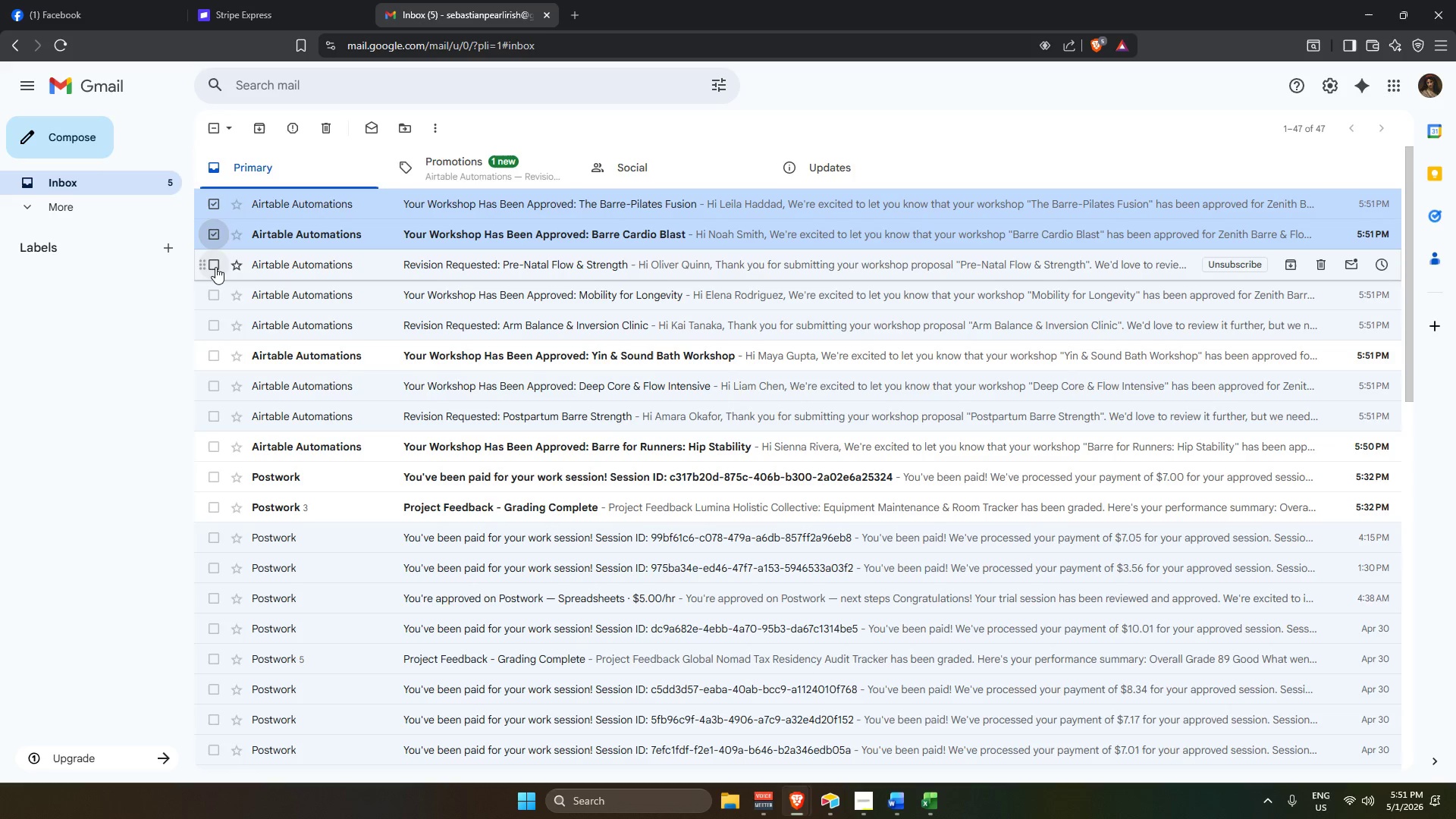 
triple_click([215, 267])
 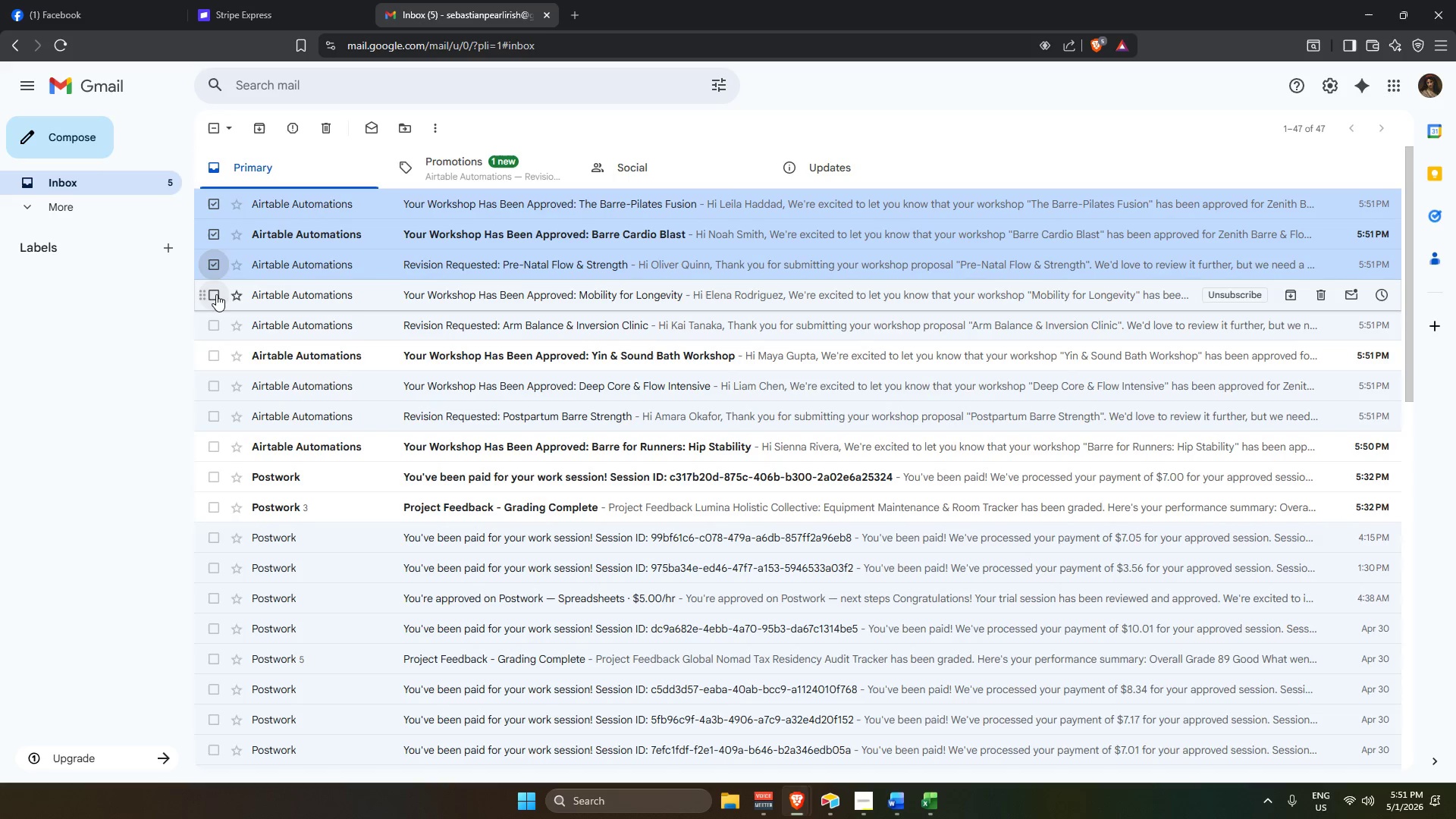 
triple_click([215, 293])
 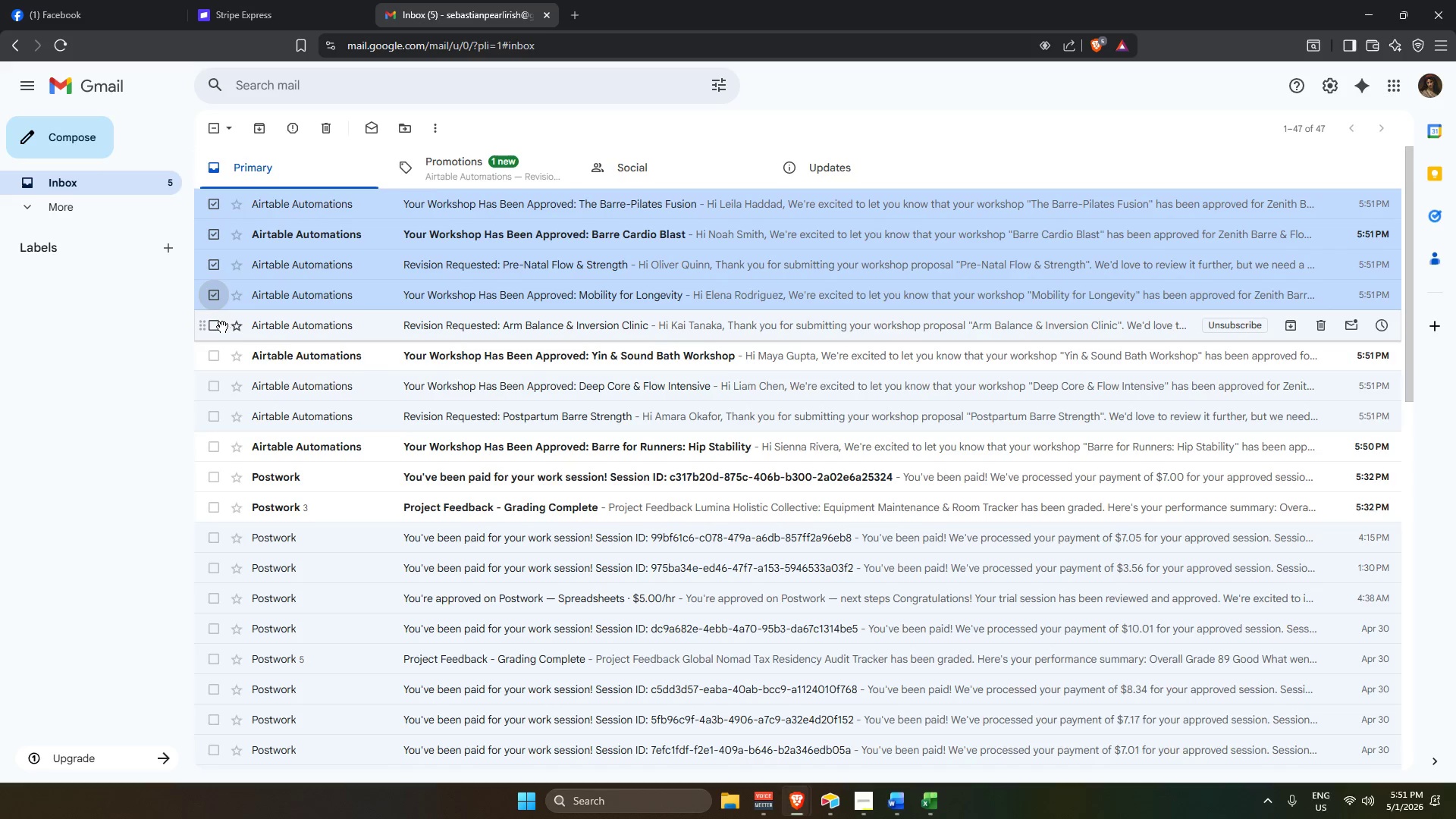 
left_click([217, 326])
 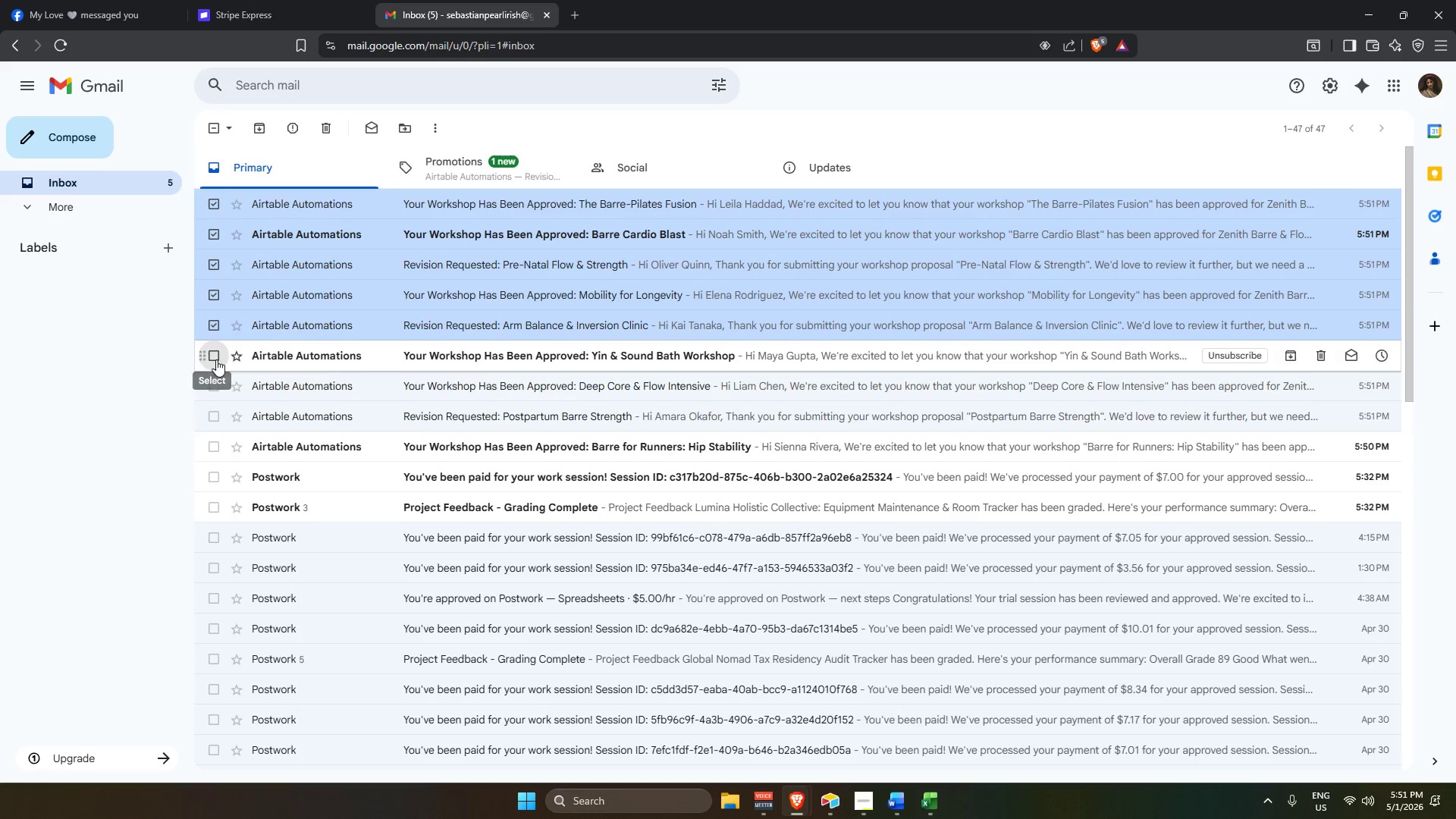 
double_click([215, 391])
 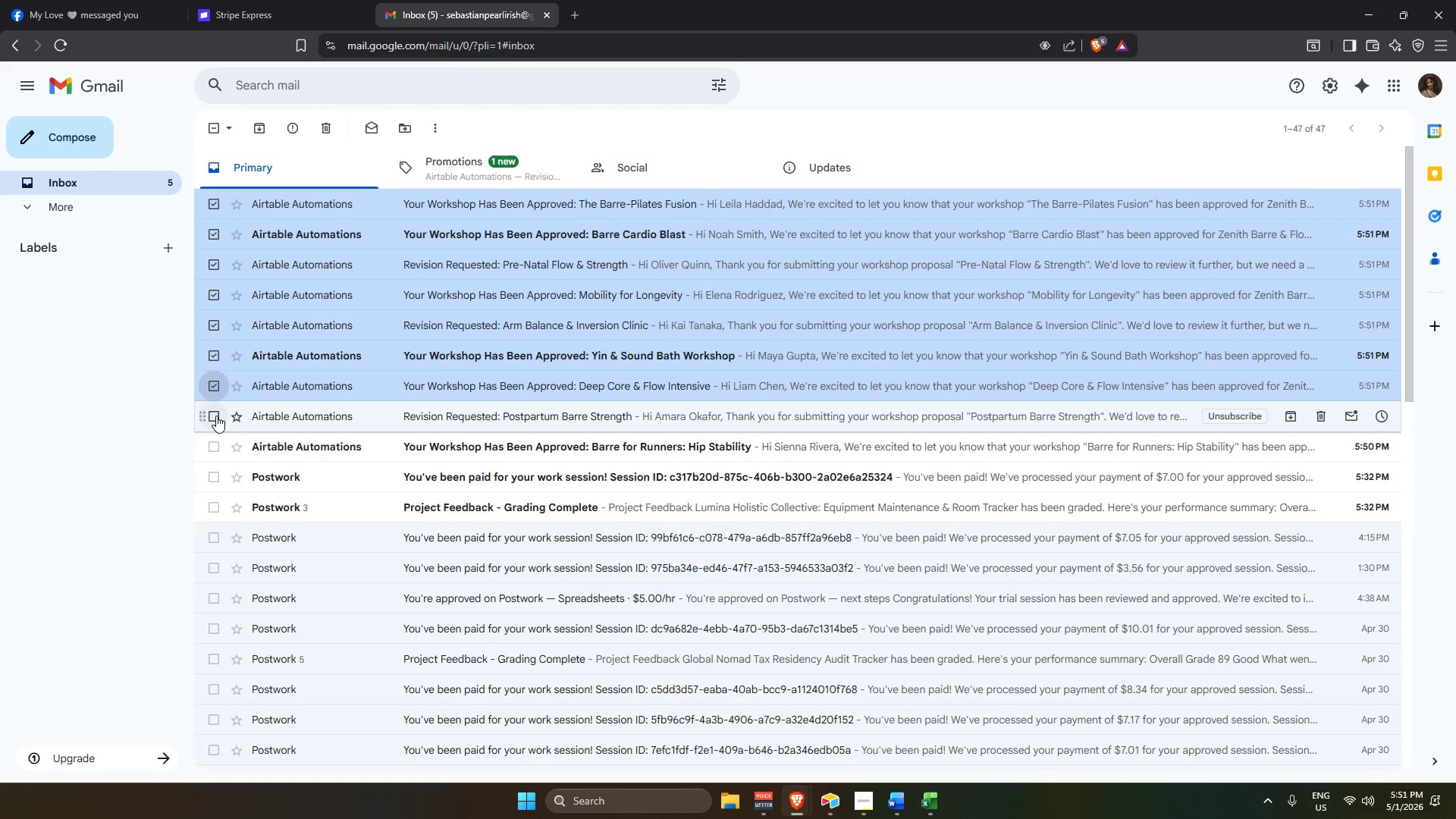 
triple_click([216, 416])
 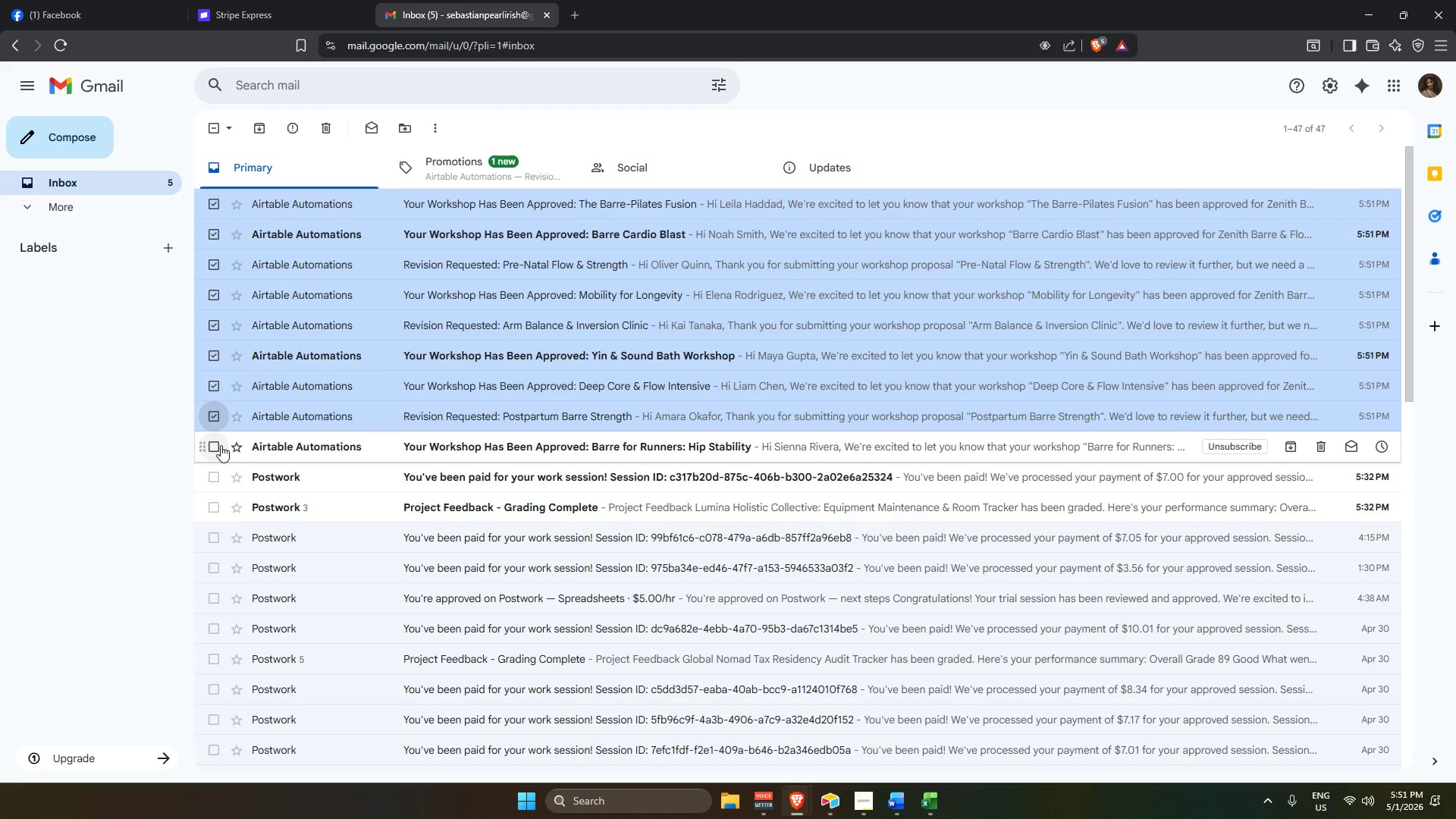 
left_click([213, 448])
 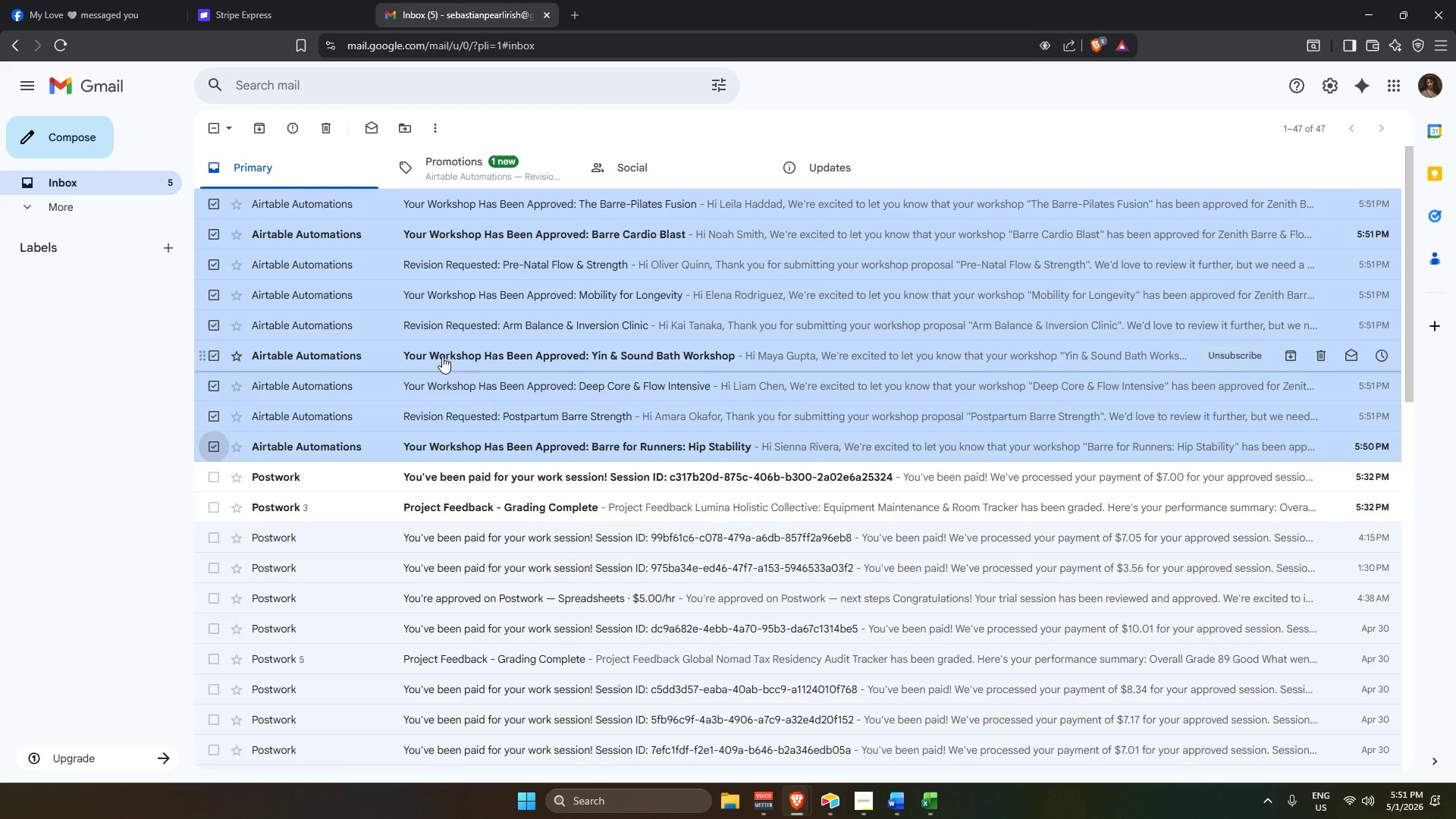 
scroll: coordinate [264, 450], scroll_direction: down, amount: 2.0
 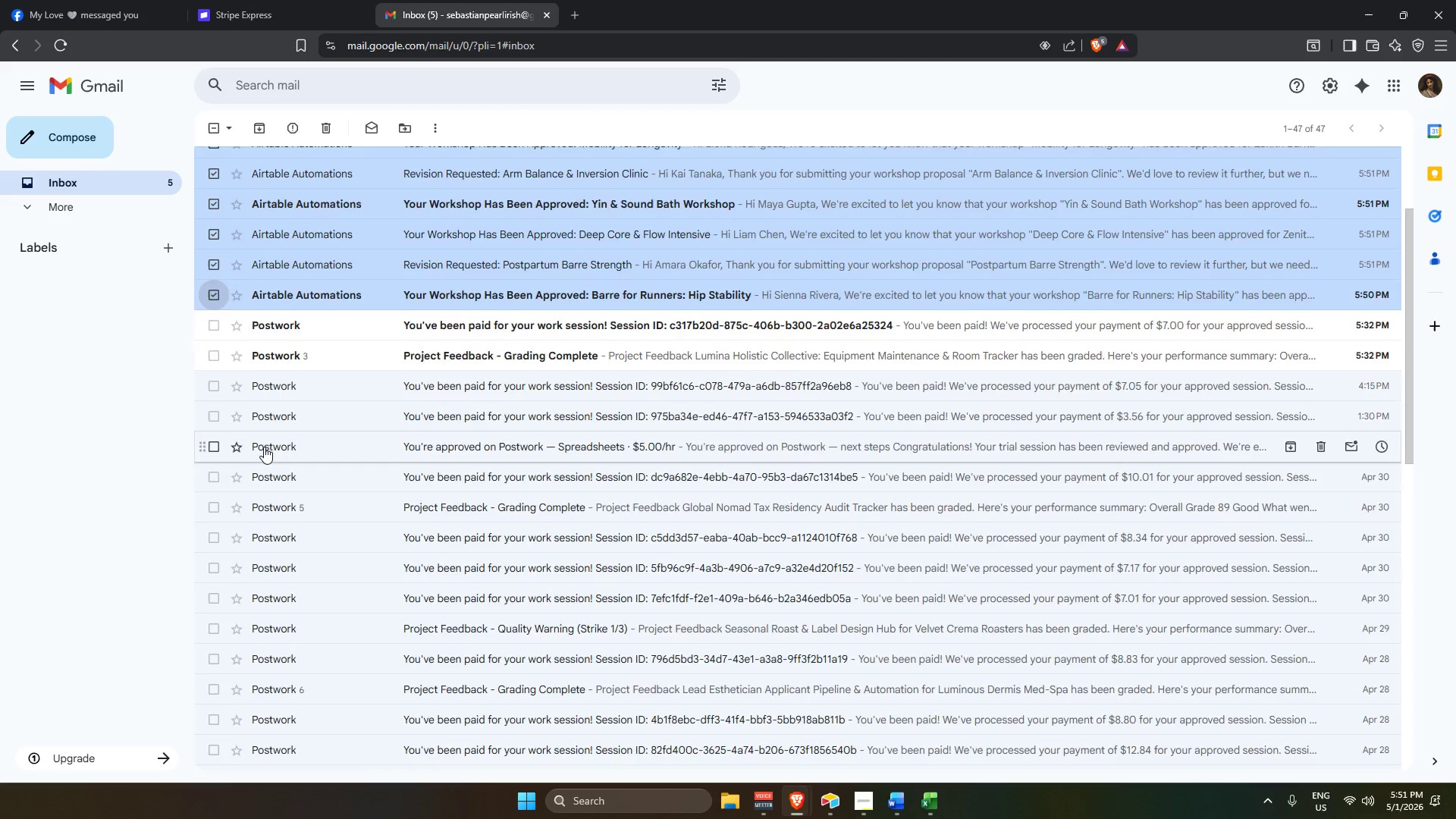 
scroll: coordinate [262, 444], scroll_direction: up, amount: 6.0
 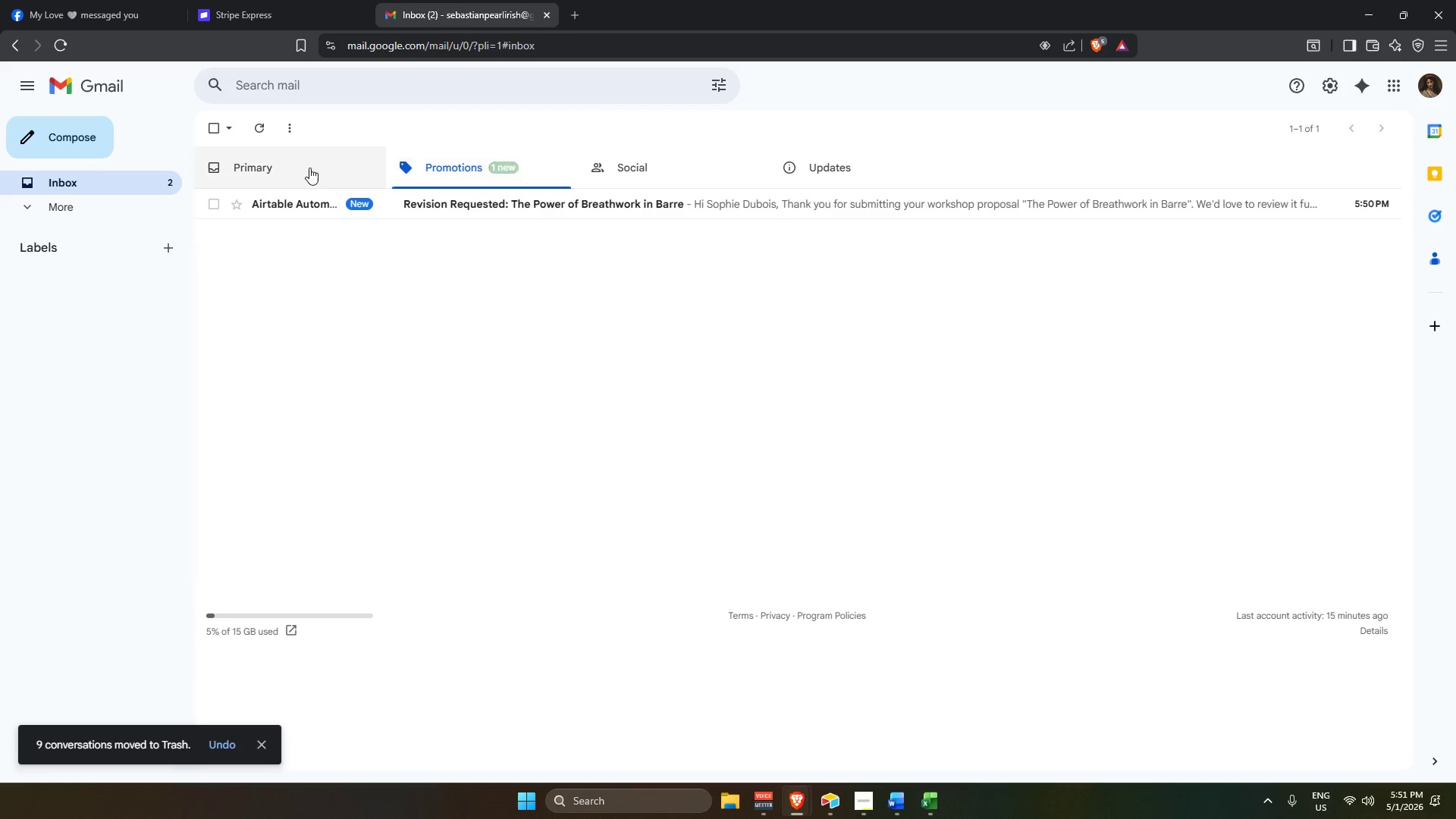 
left_click([335, 199])
 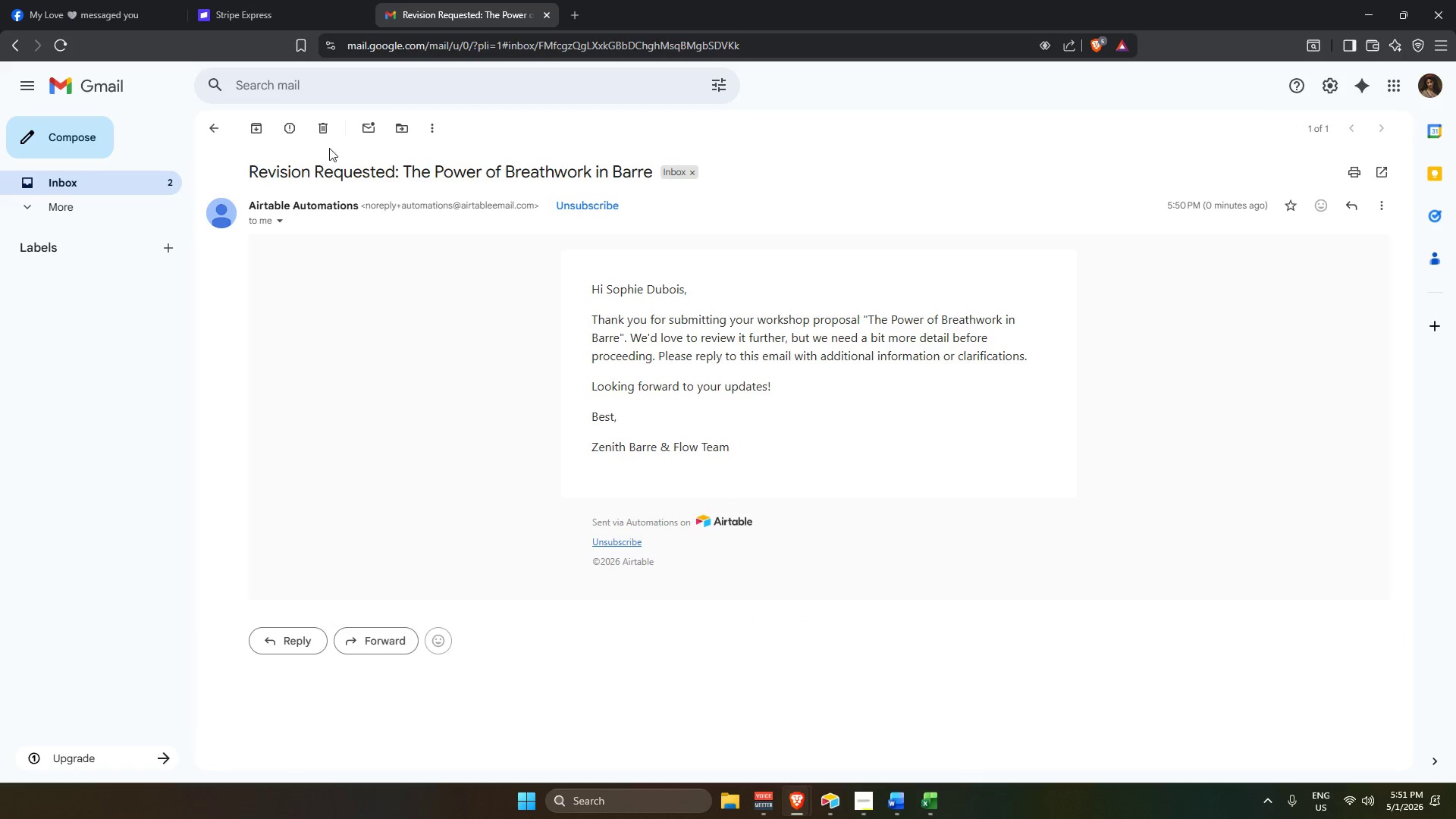 
left_click([322, 127])
 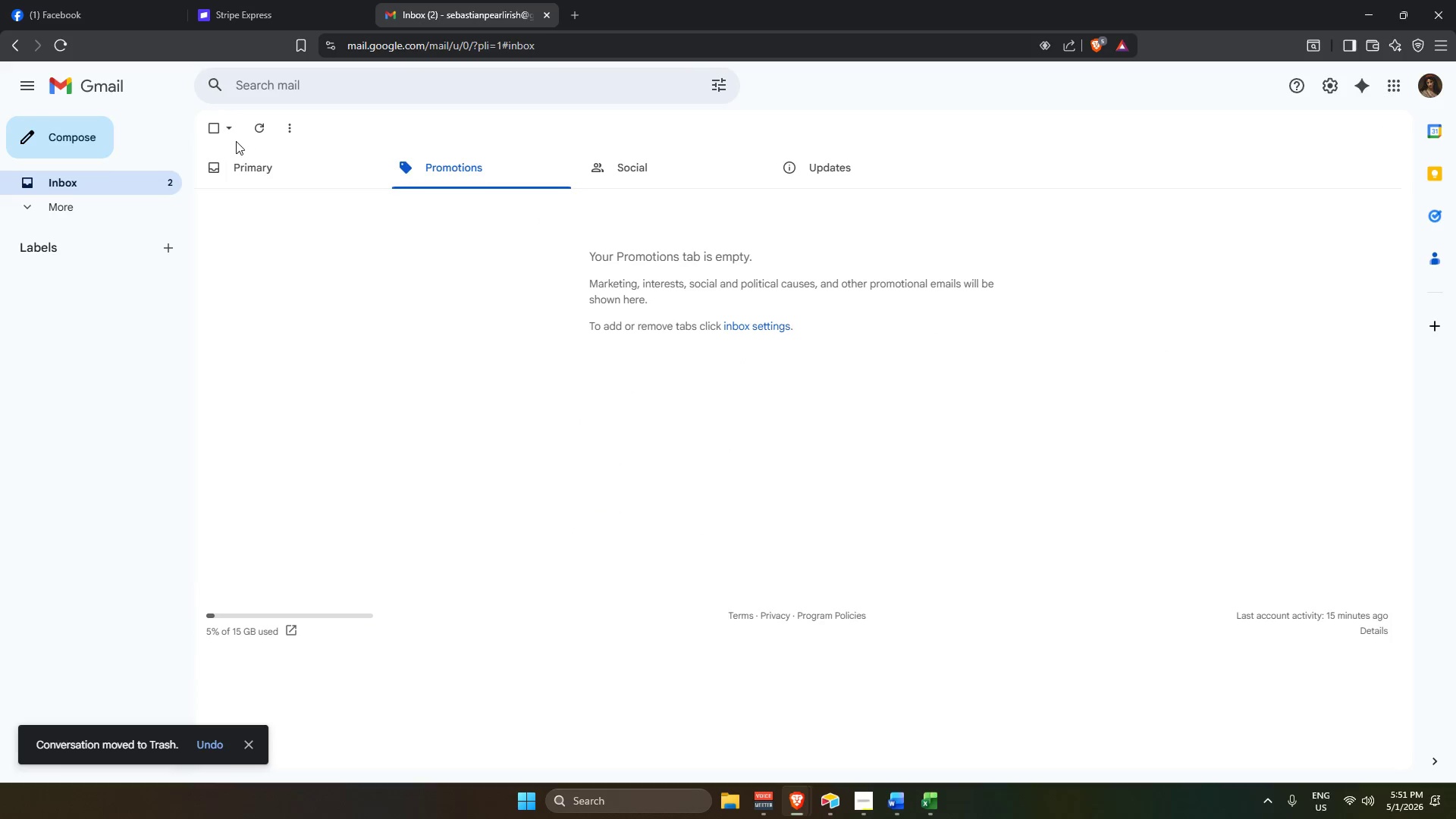 
left_click([244, 163])
 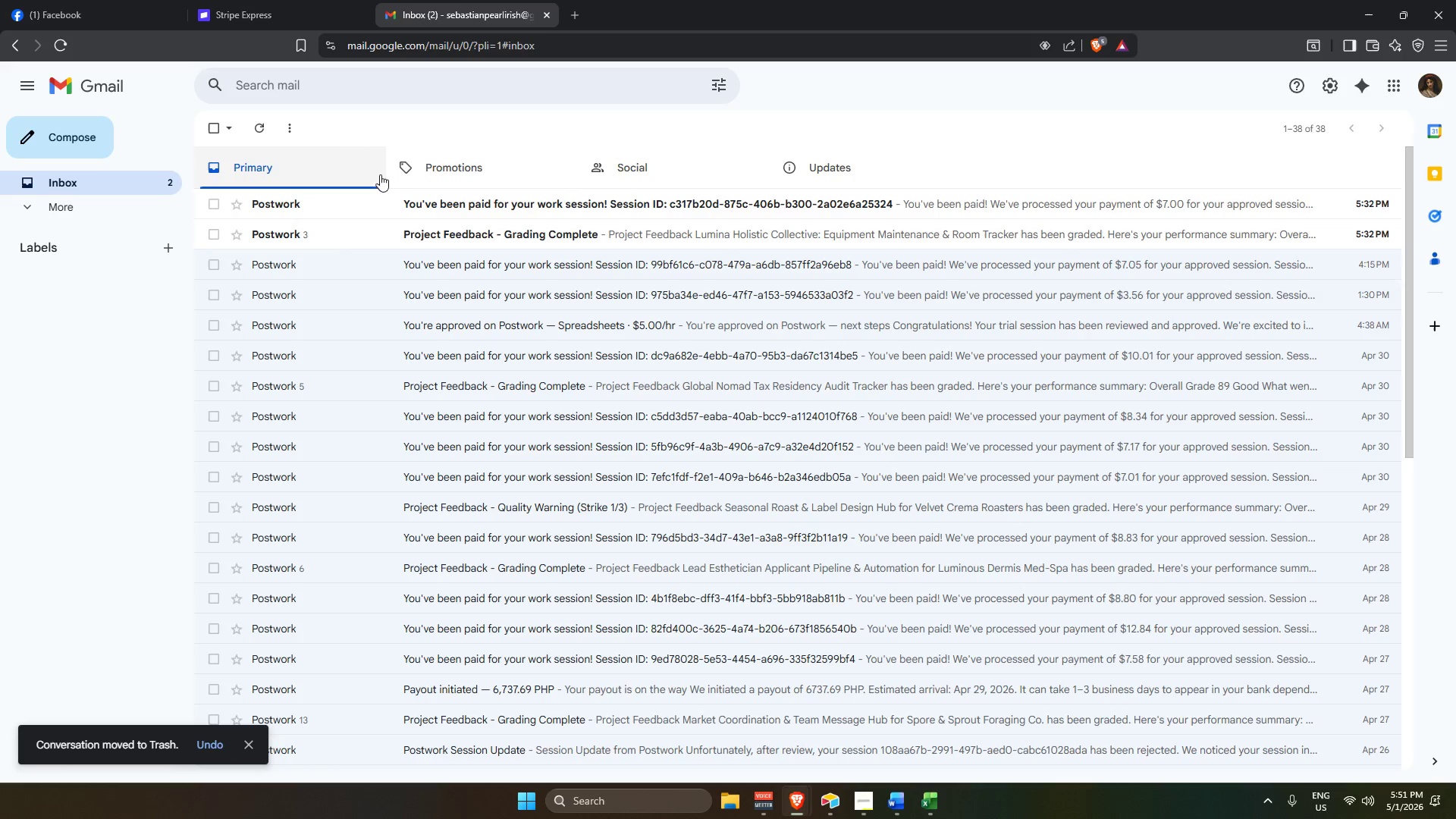 
left_click([398, 190])
 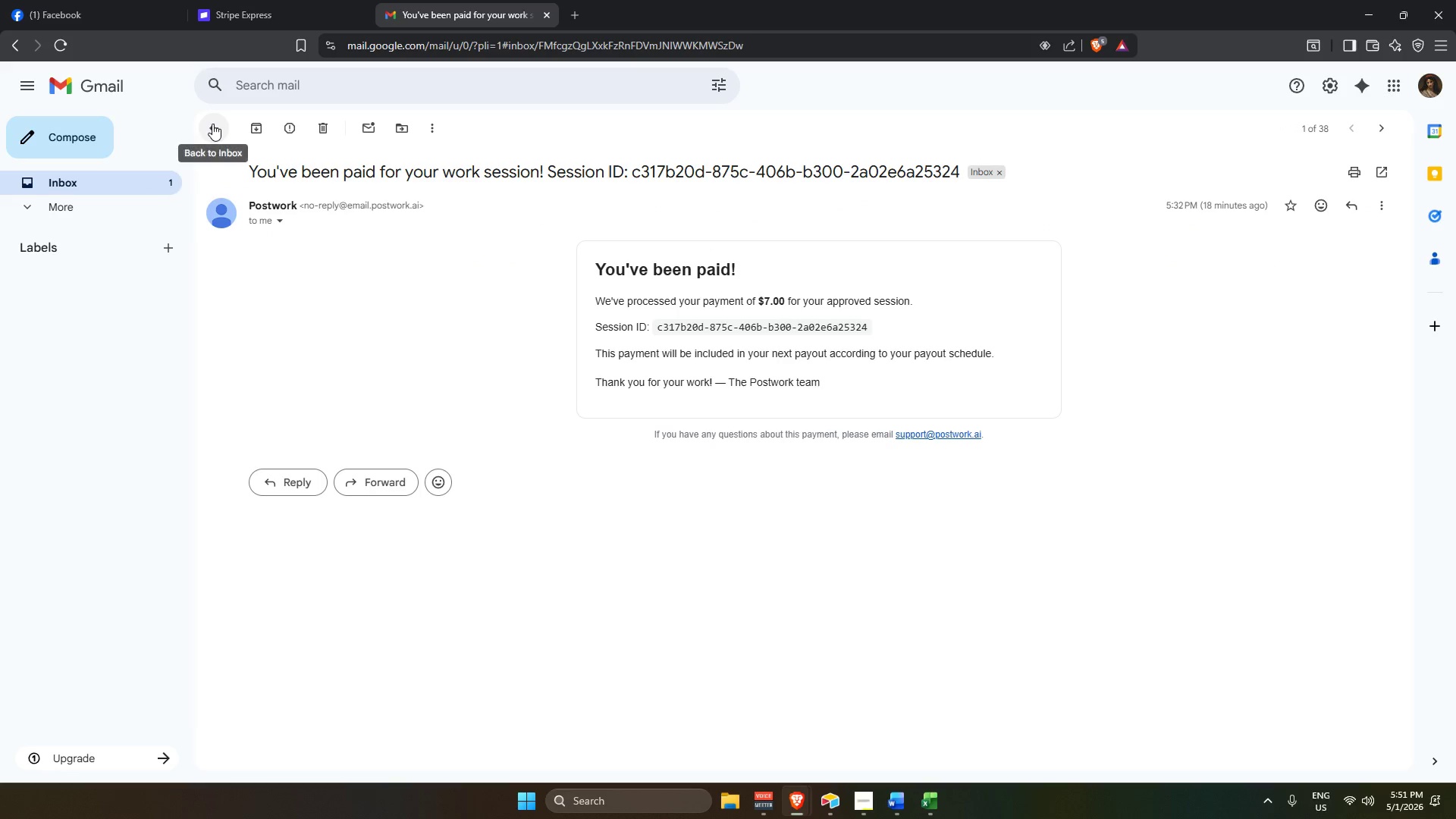 
scroll: coordinate [383, 173], scroll_direction: up, amount: 2.0
 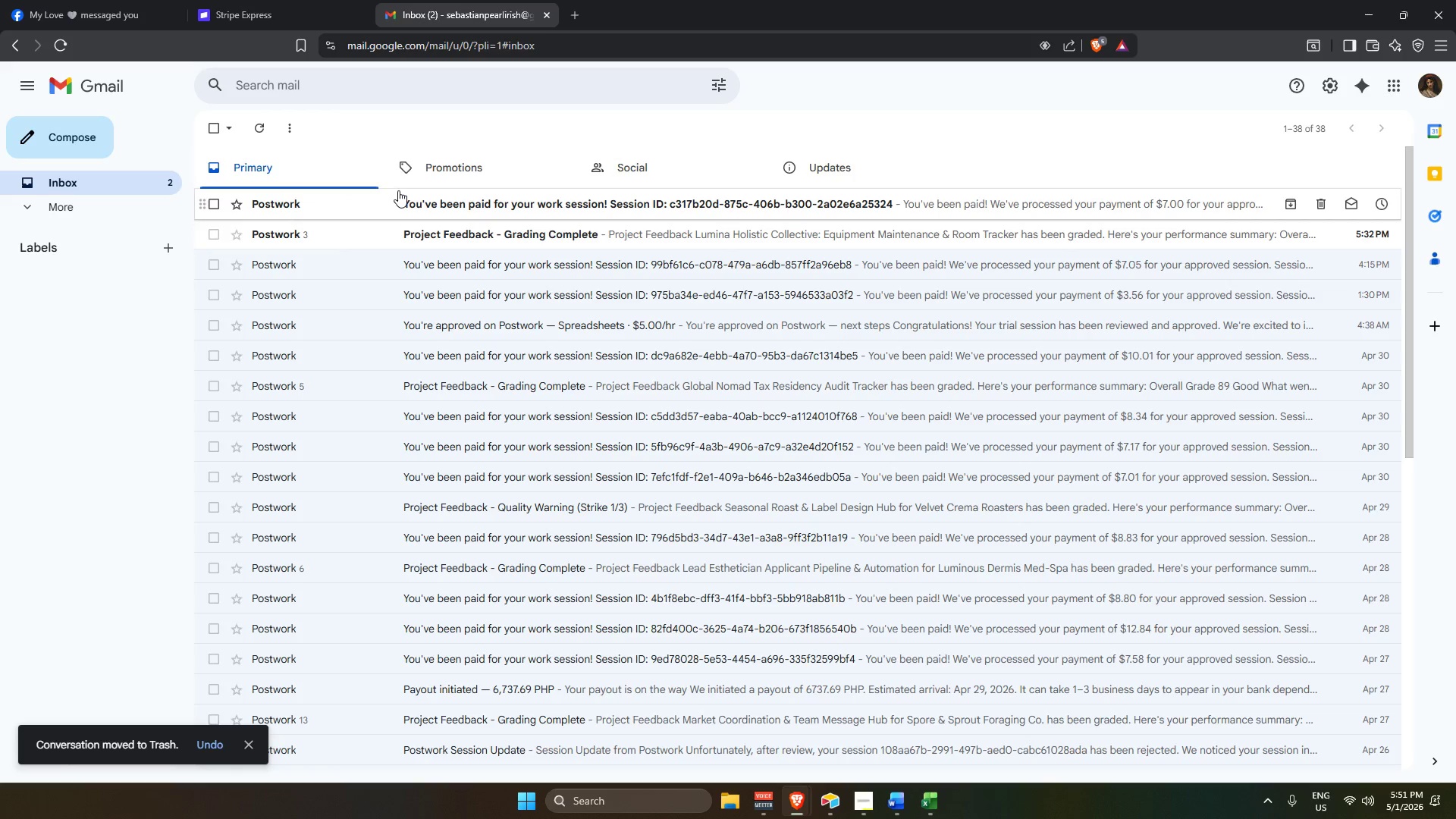 
left_click([212, 124])
 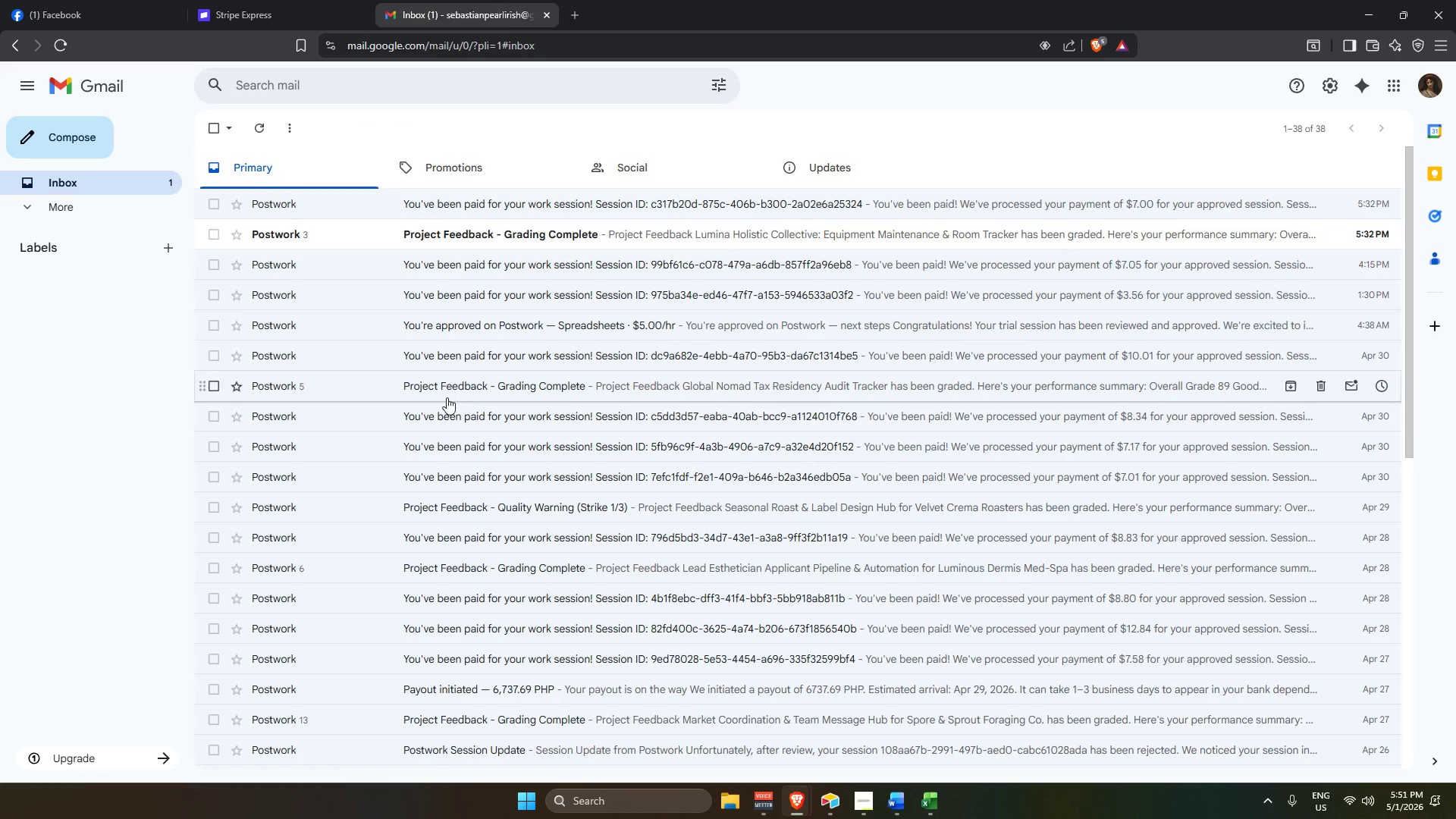 
scroll: coordinate [747, 494], scroll_direction: up, amount: 5.0
 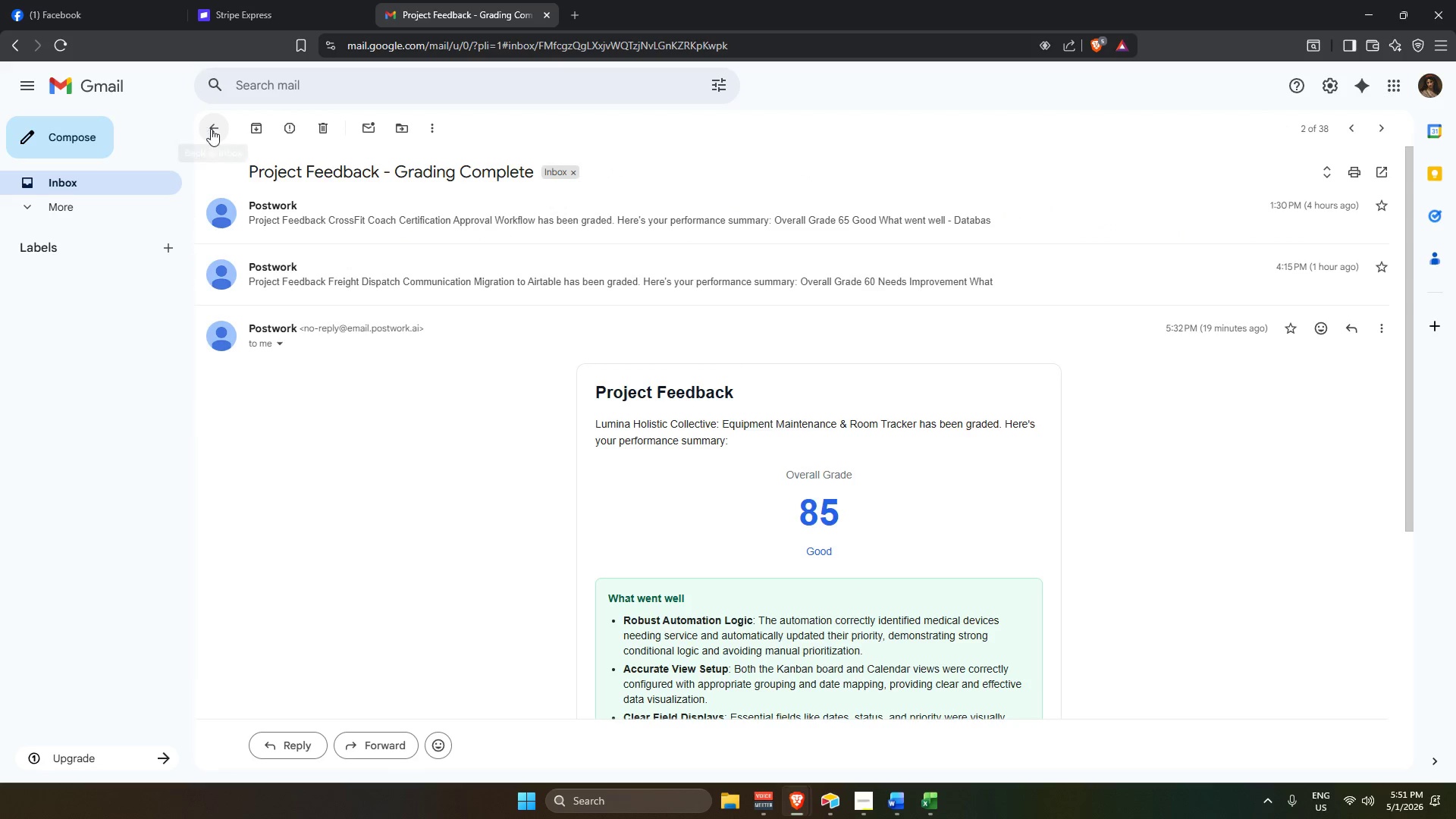 
left_click([208, 127])
 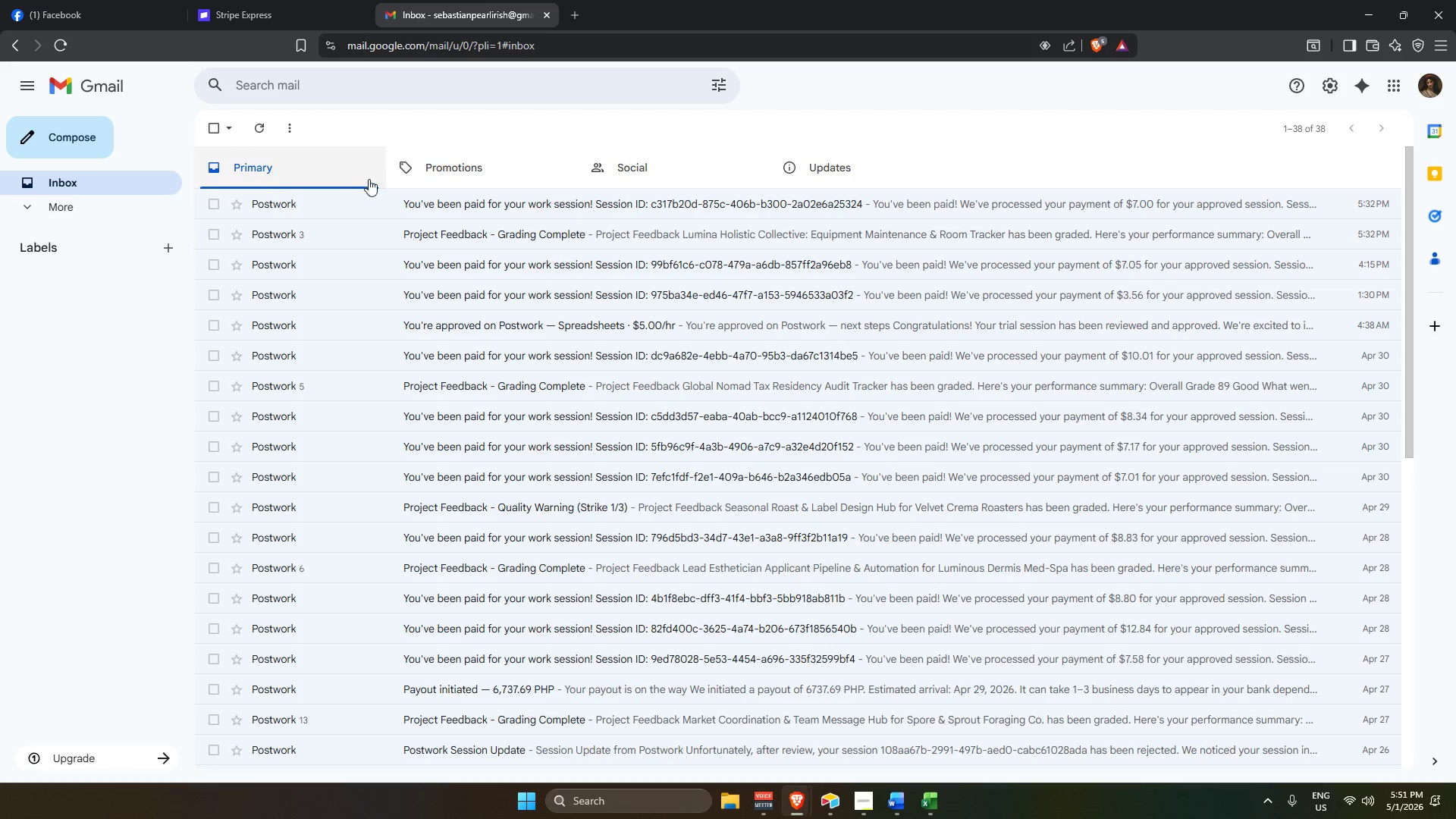 
scroll: coordinate [381, 195], scroll_direction: up, amount: 2.0
 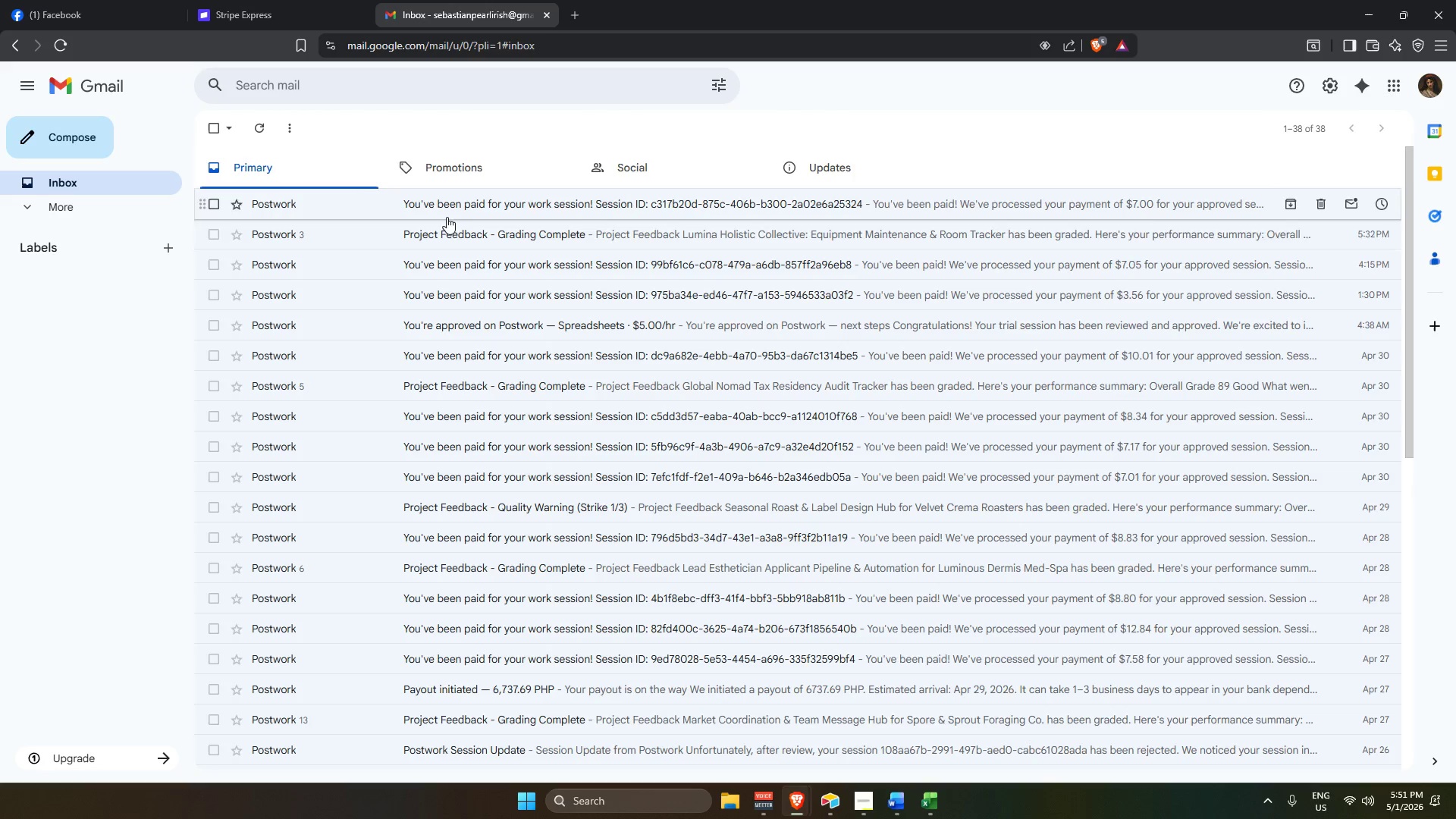 
left_click([453, 228])
 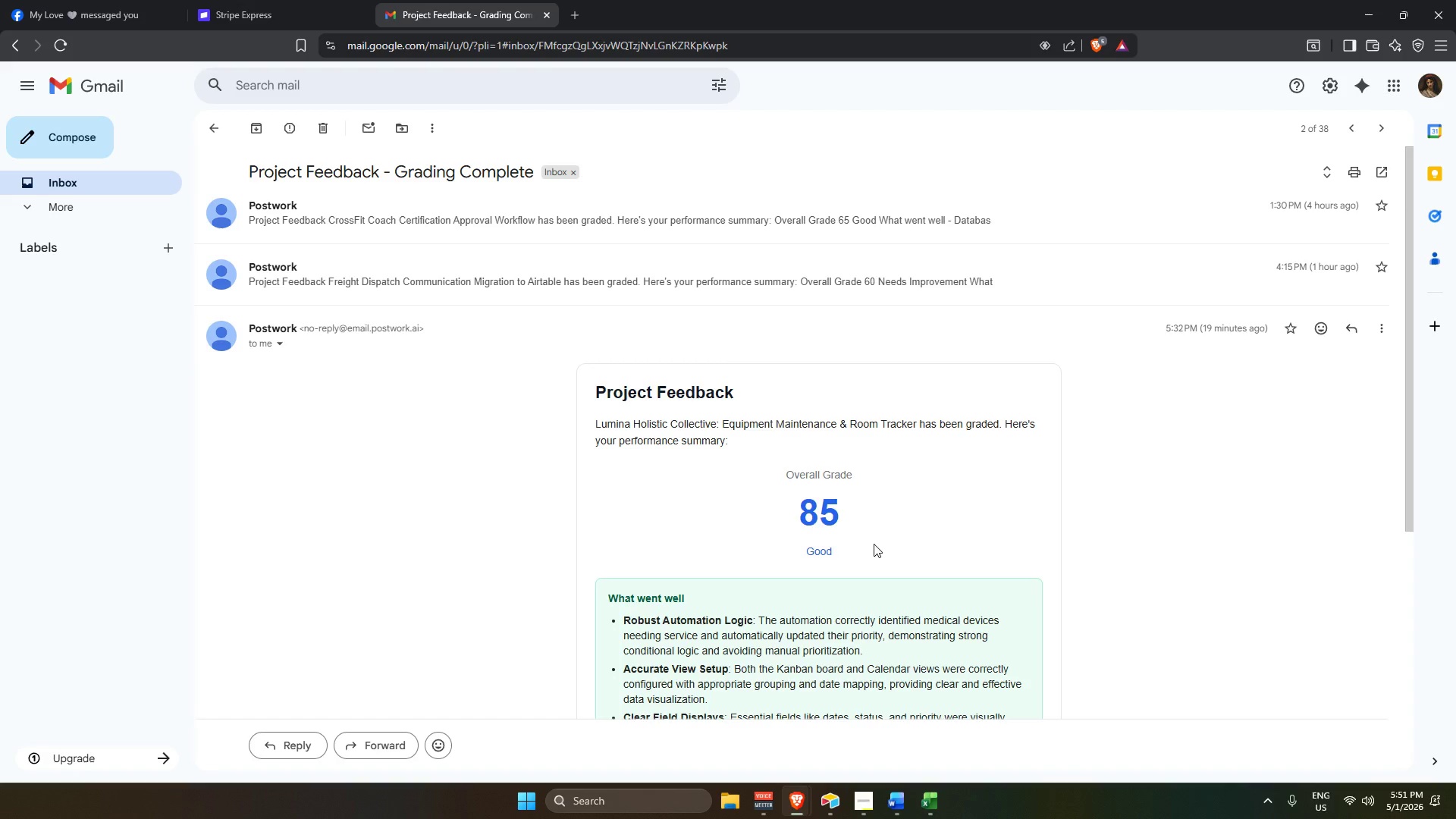 
scroll: coordinate [875, 563], scroll_direction: down, amount: 6.0
 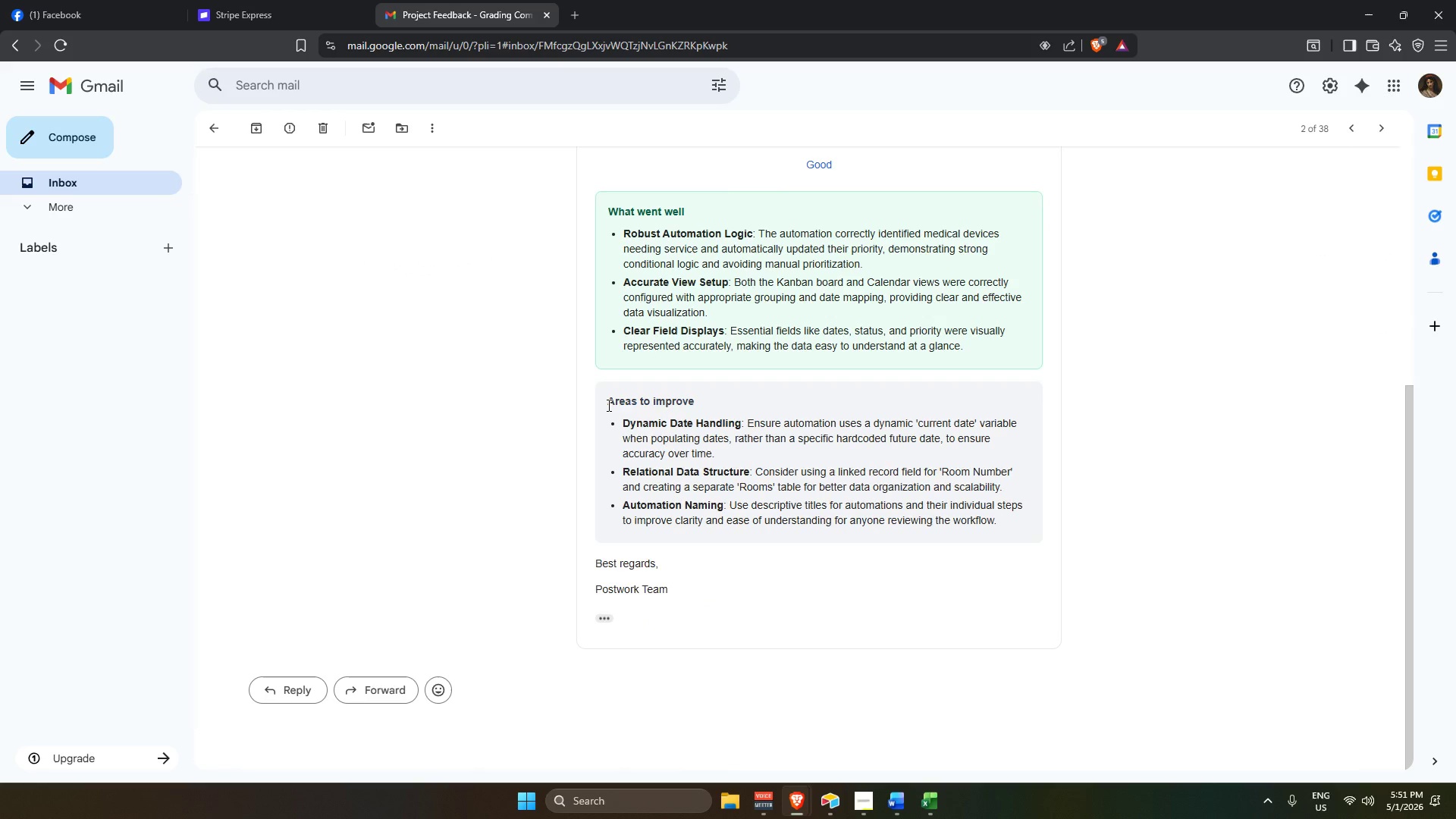 
left_click_drag(start_coordinate=[607, 404], to_coordinate=[1005, 526])
 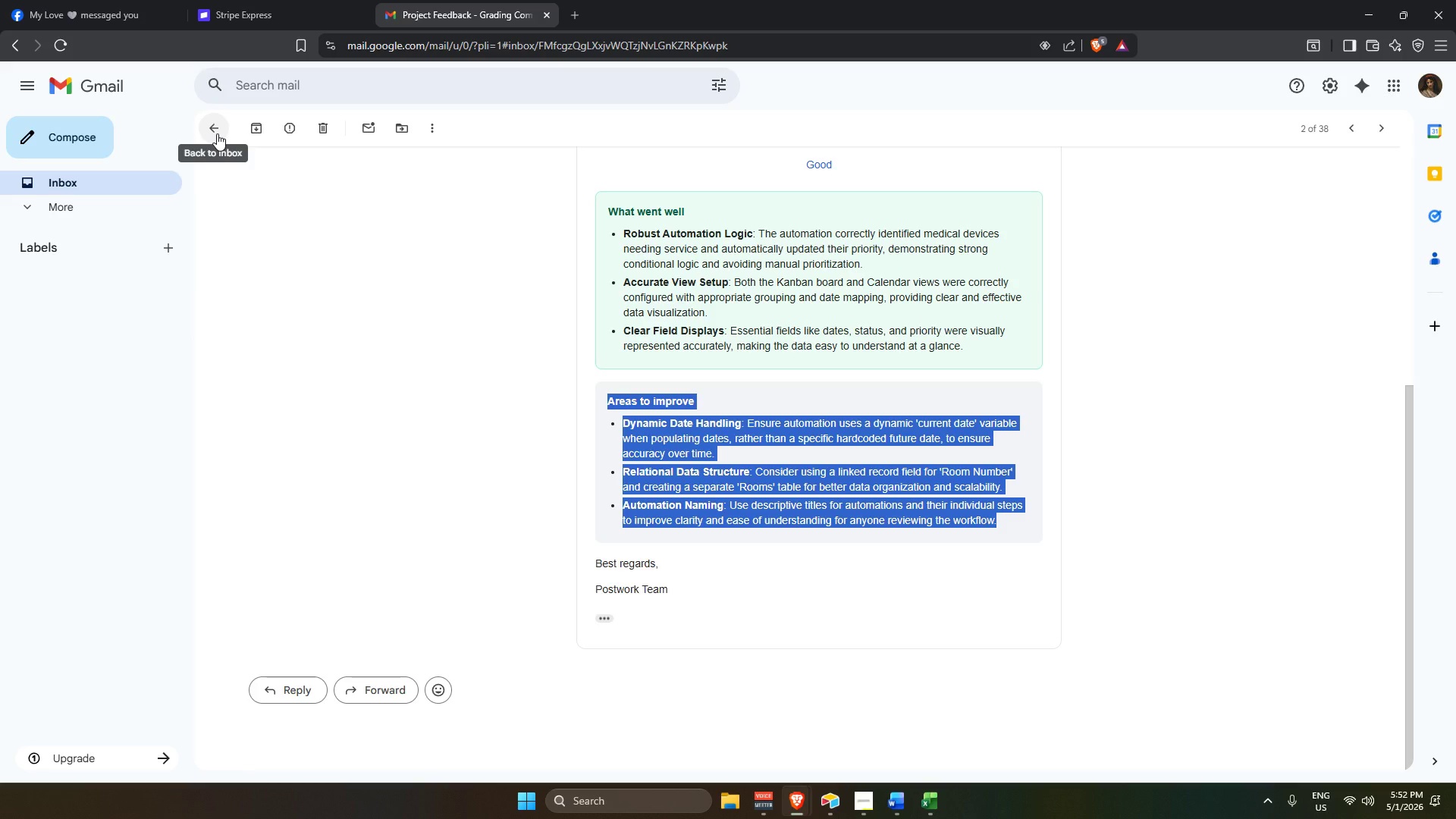 
wait(13.78)
 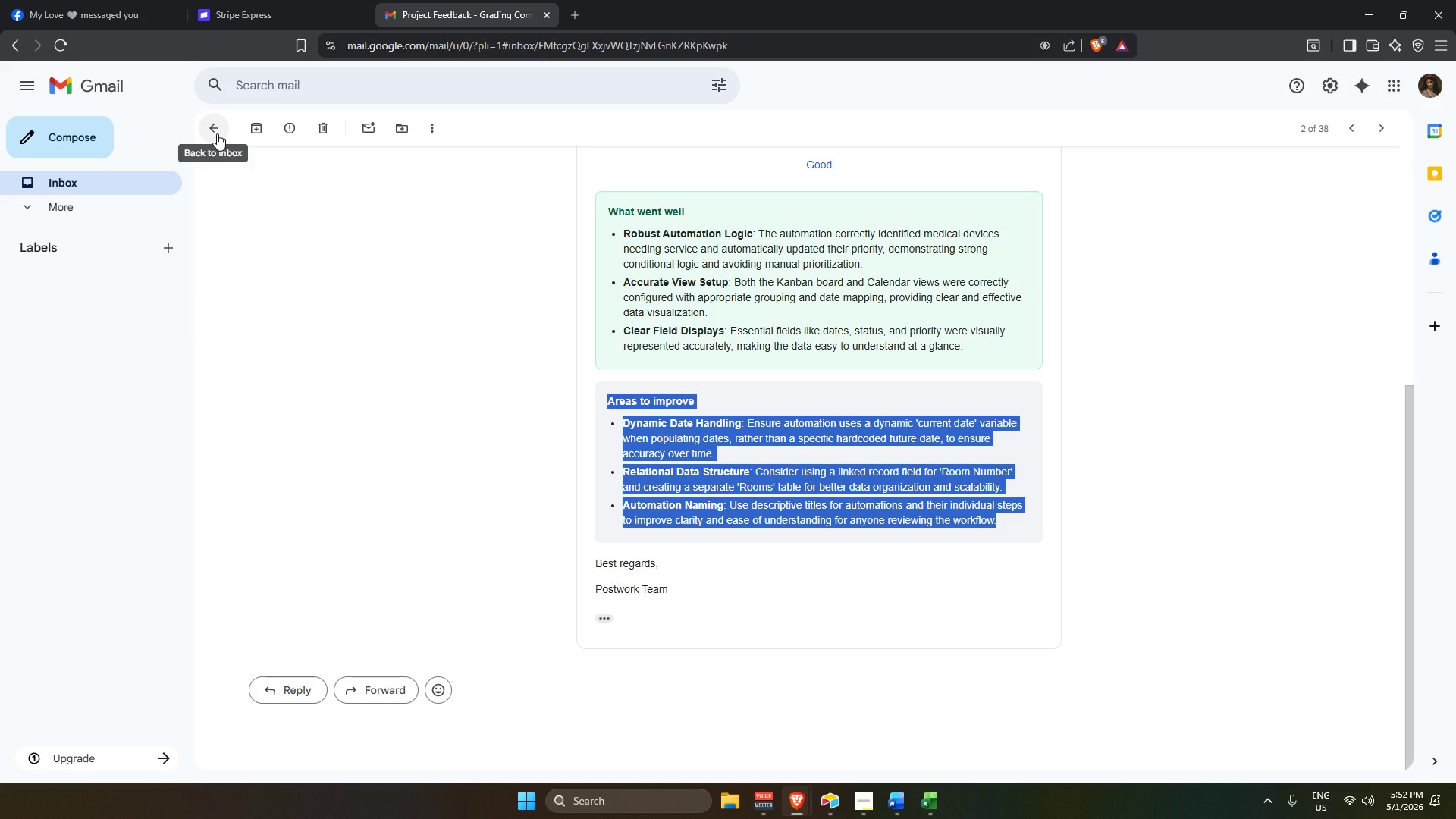 
left_click([217, 133])
 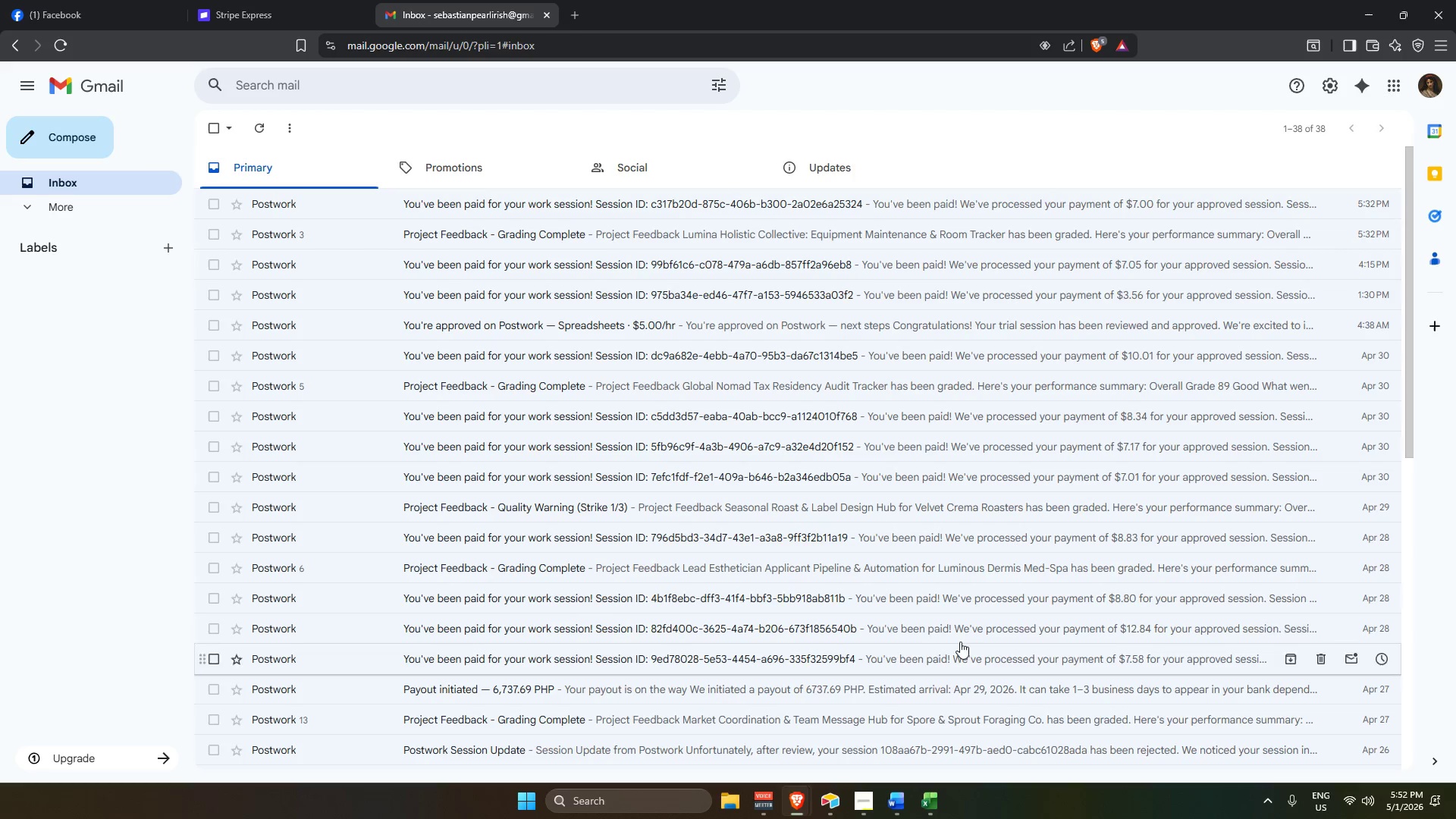 
scroll: coordinate [886, 644], scroll_direction: up, amount: 6.0
 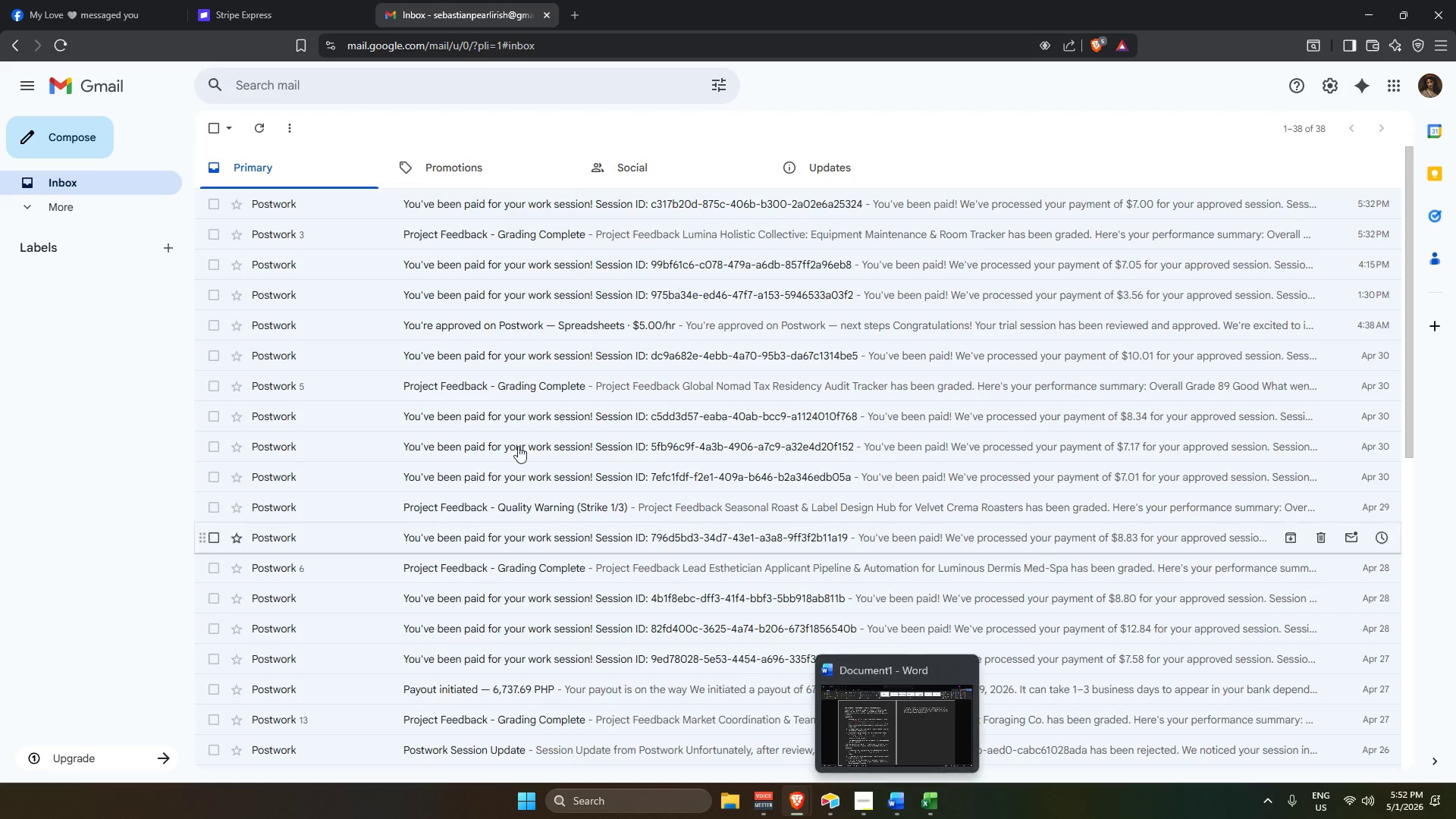 
left_click([410, 238])
 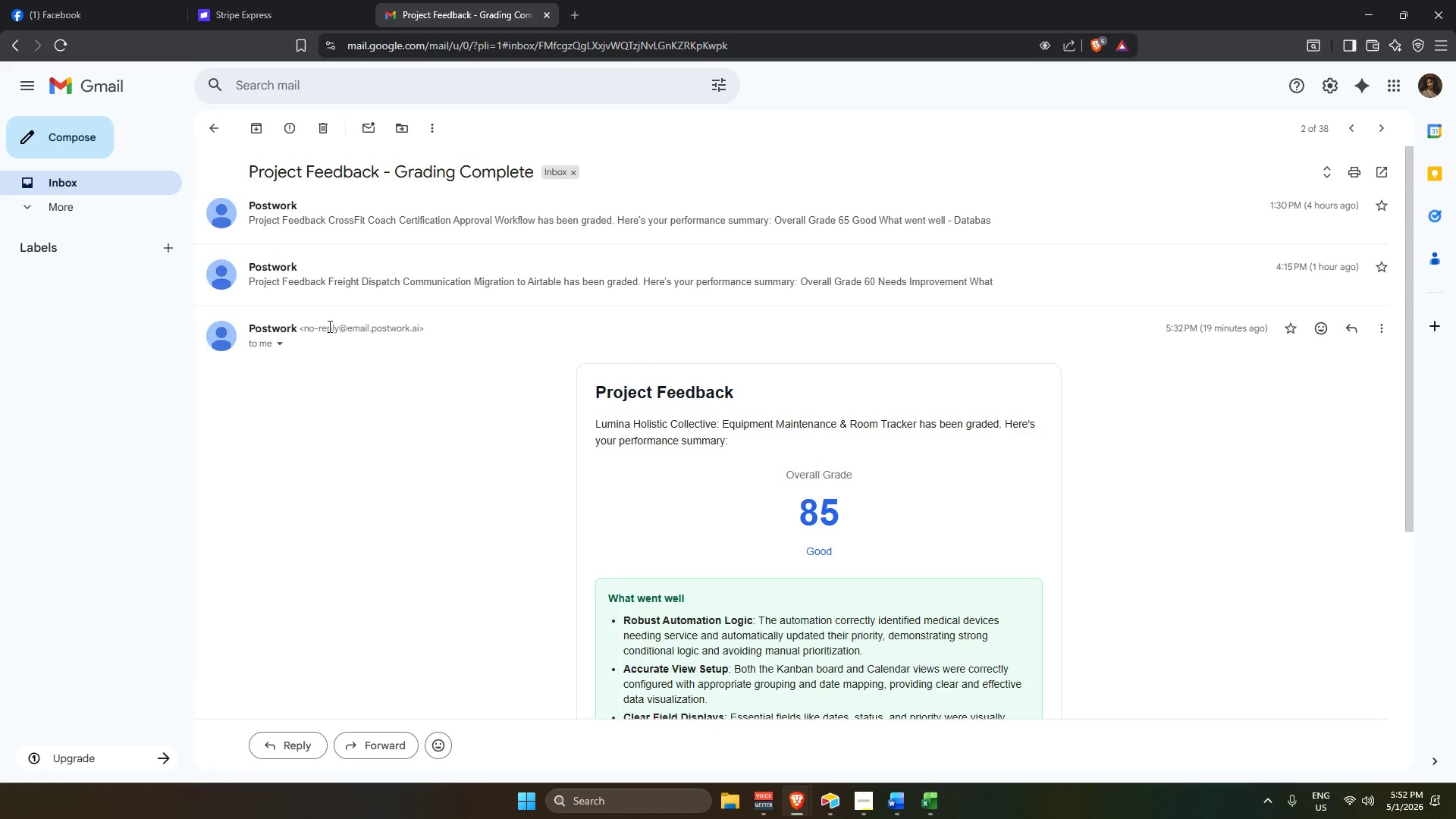 
scroll: coordinate [352, 297], scroll_direction: up, amount: 2.0
 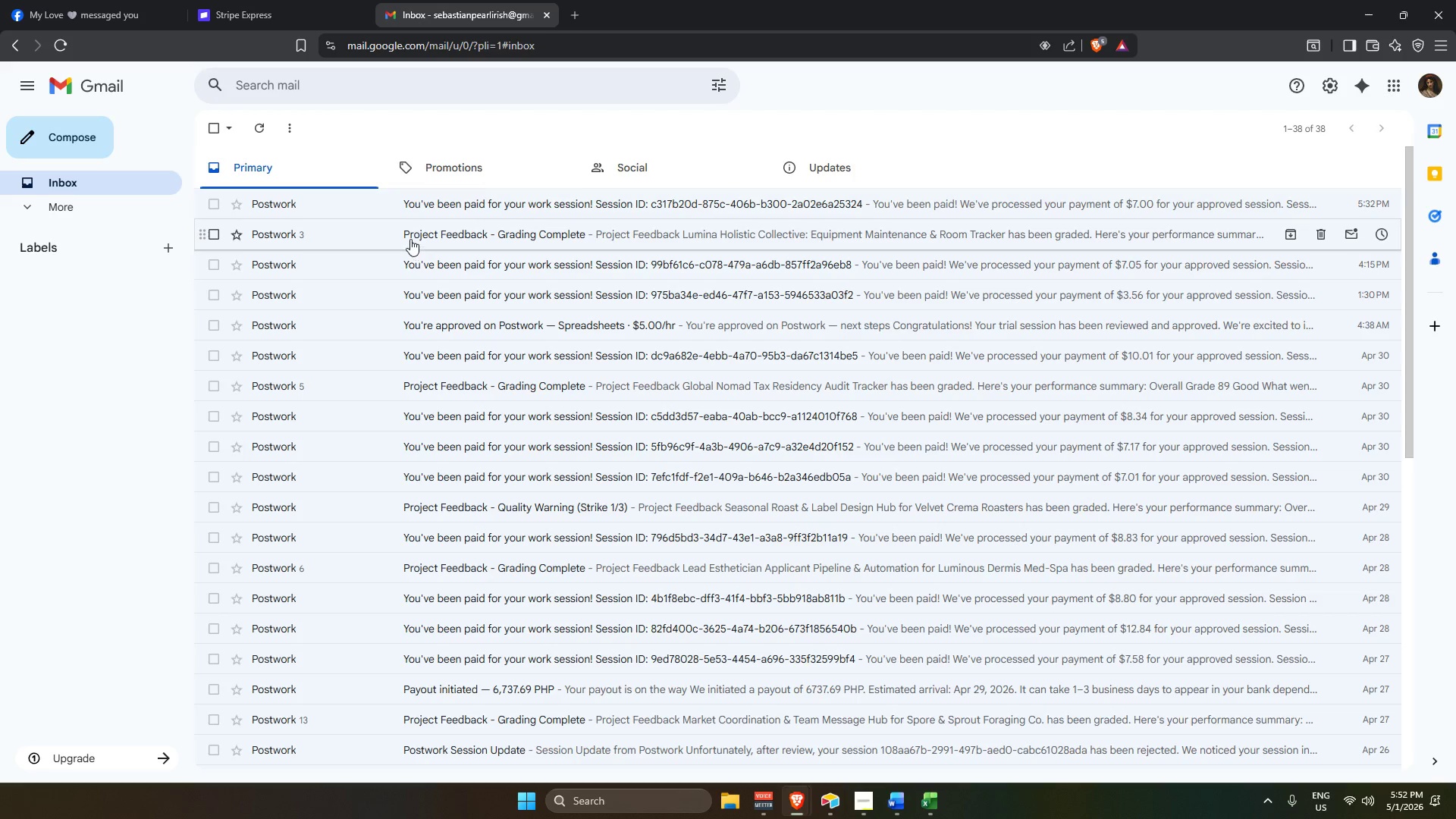 
left_click([209, 131])
 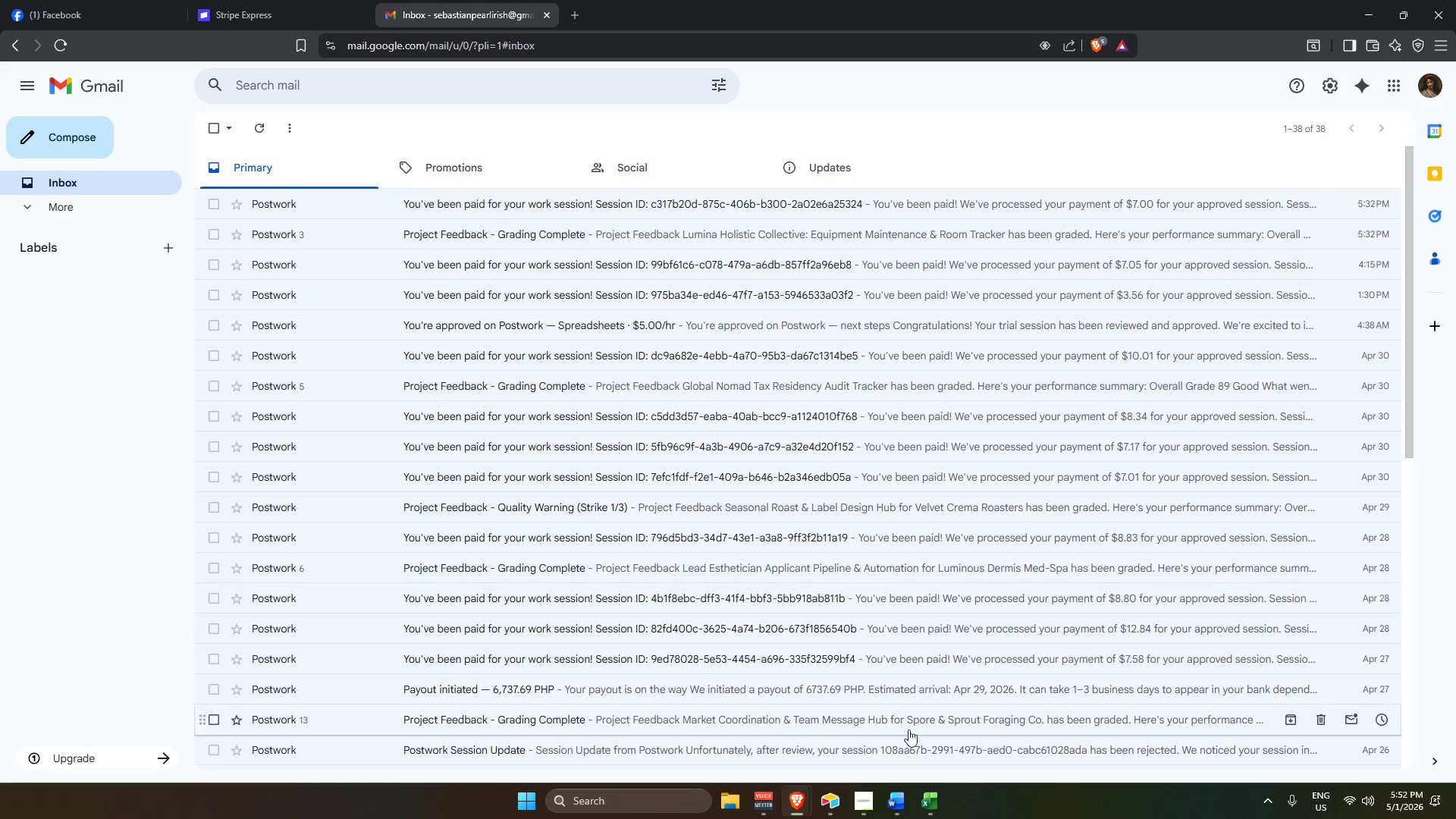 
left_click([862, 805])